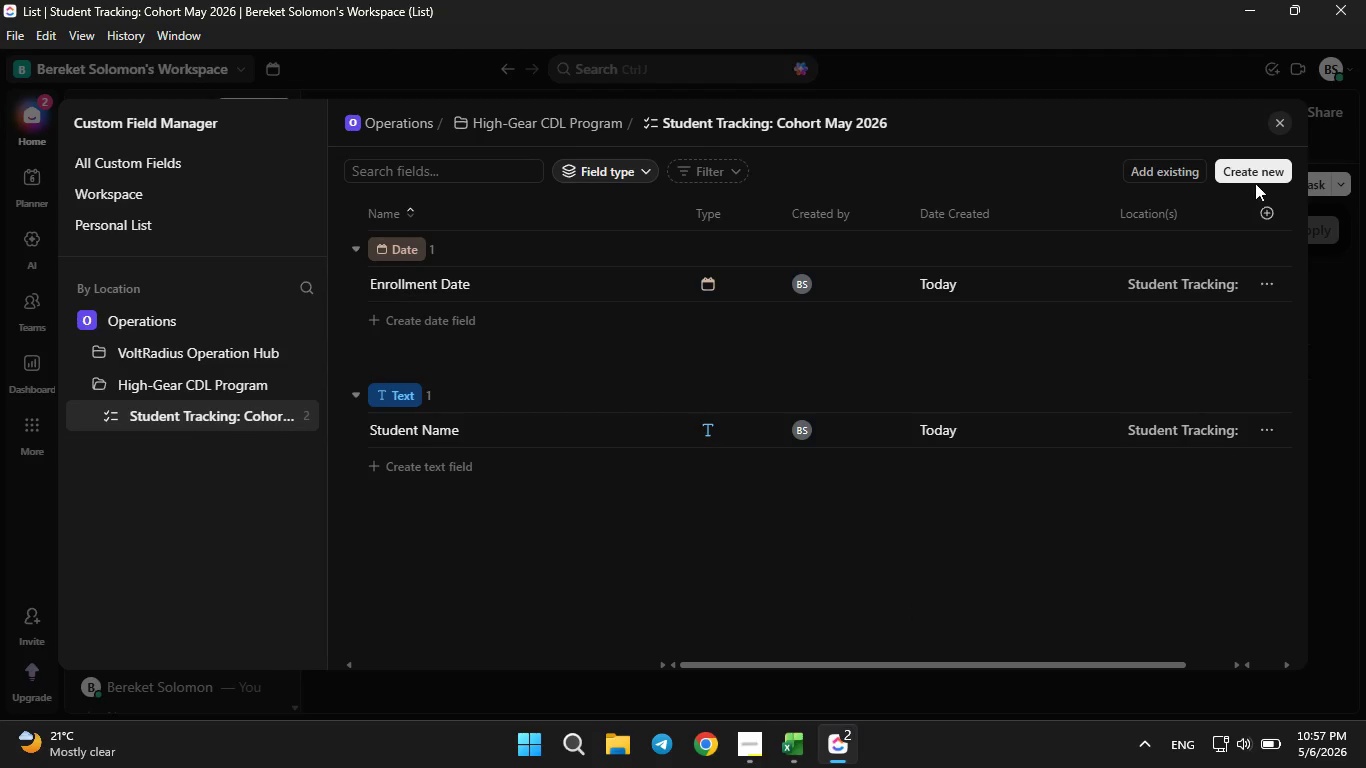 
left_click([1261, 176])
 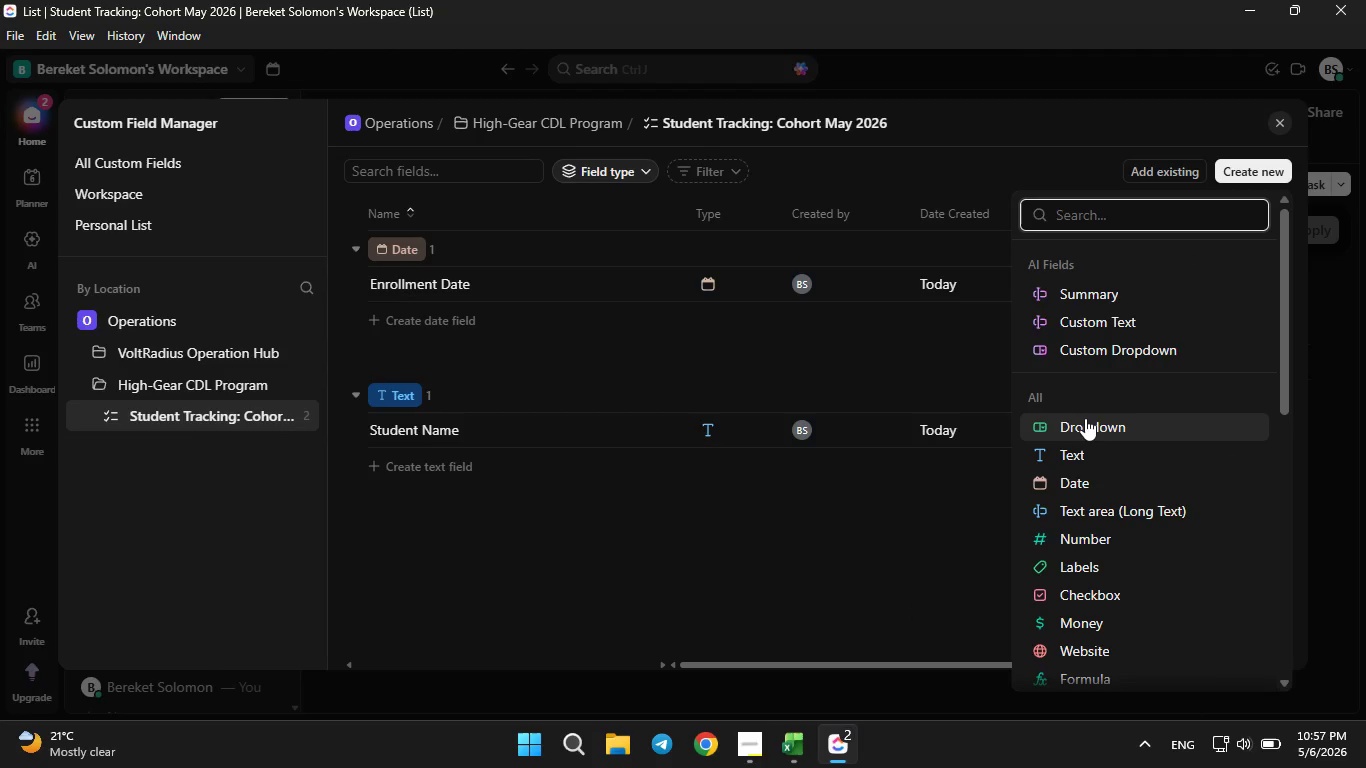 
left_click([1080, 426])
 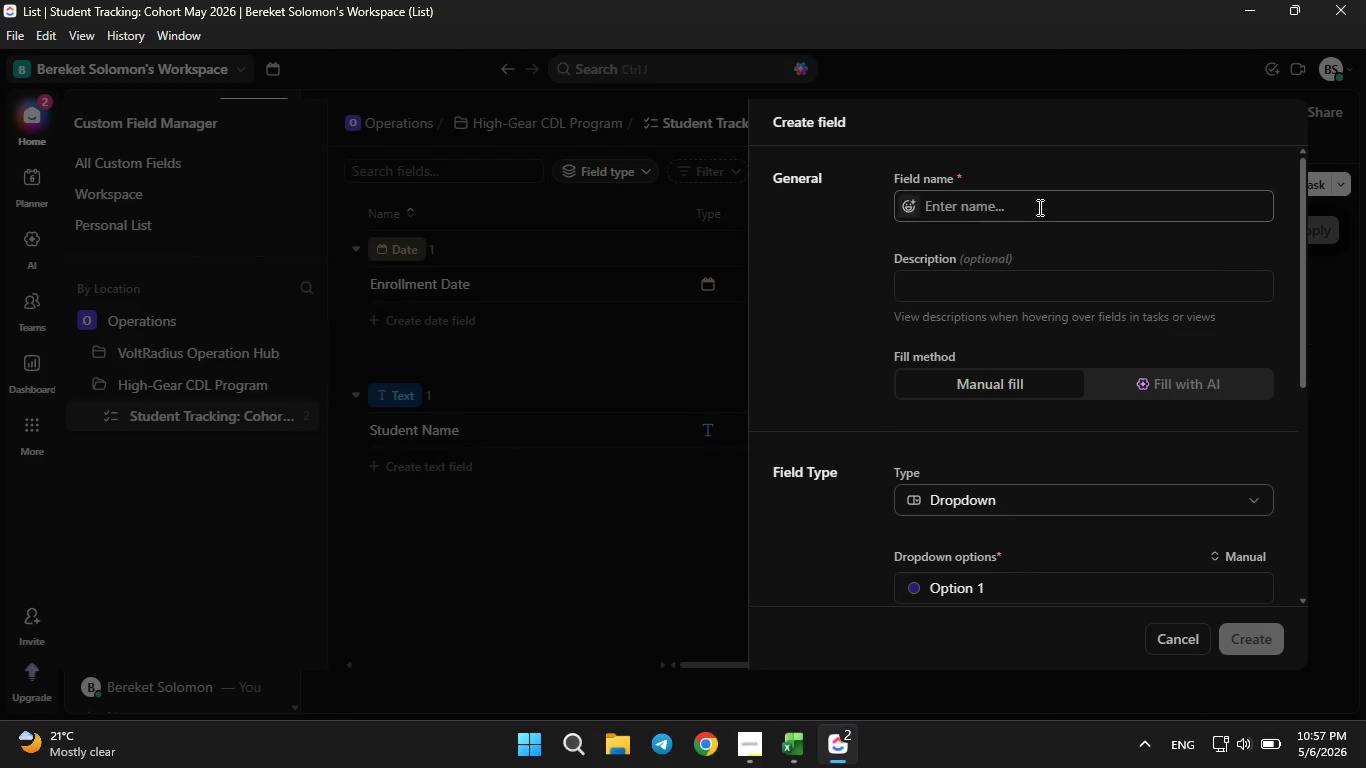 
left_click([1036, 203])
 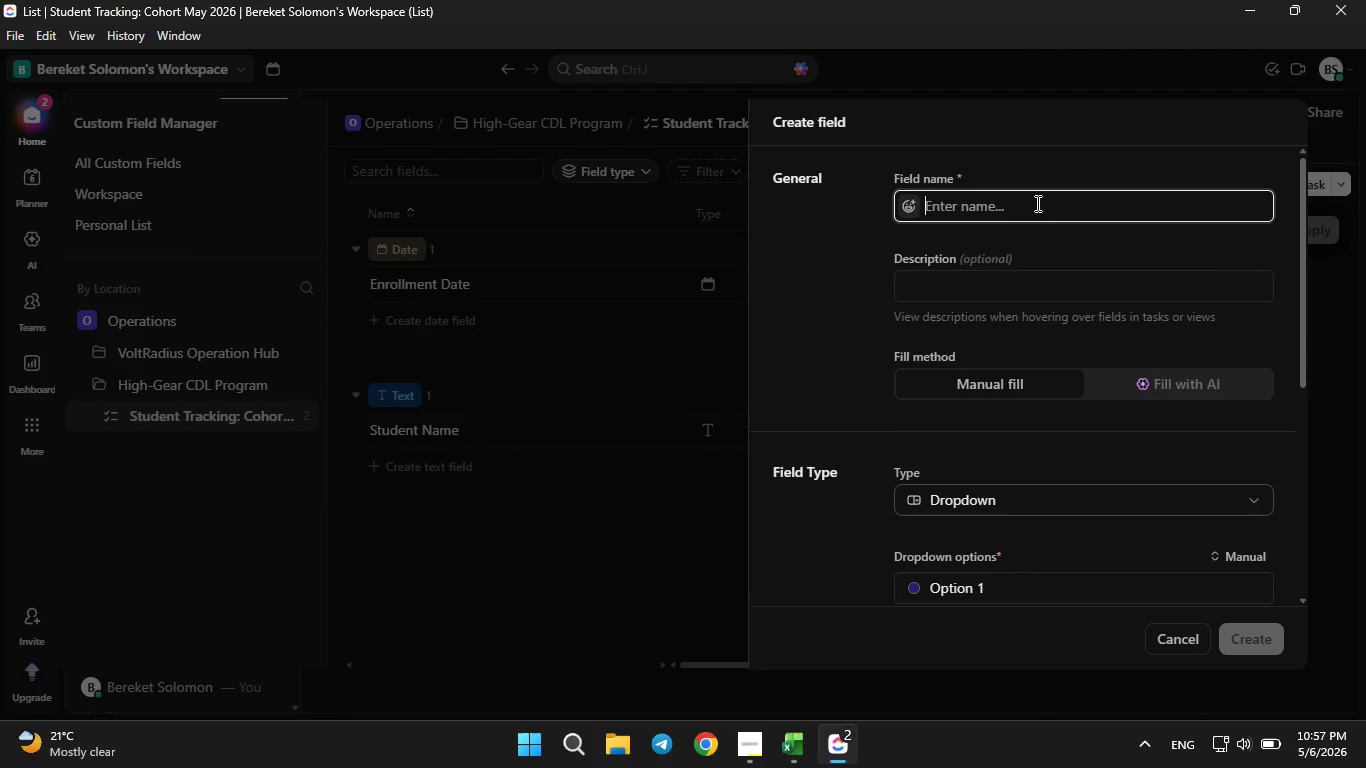 
type(R)
key(Backspace)
type(Target License Type)
 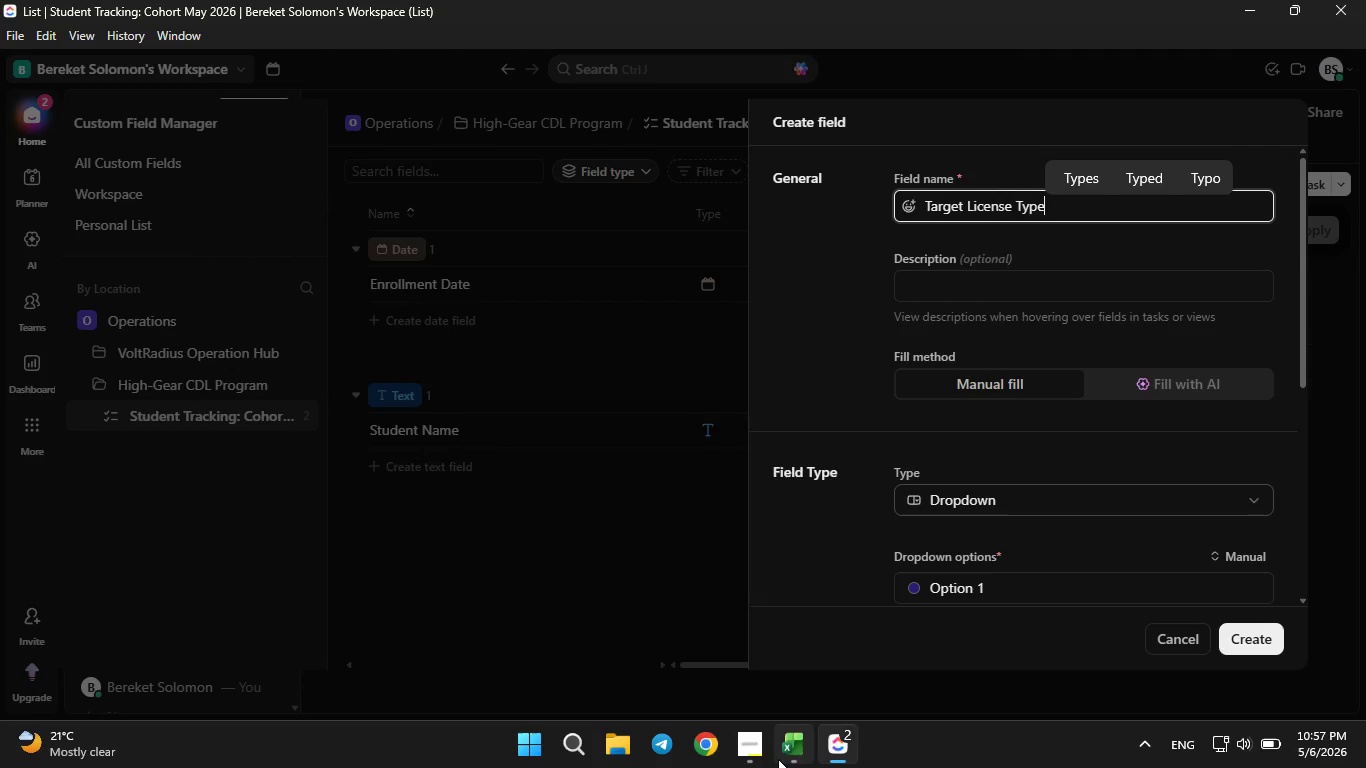 
left_click([778, 759])
 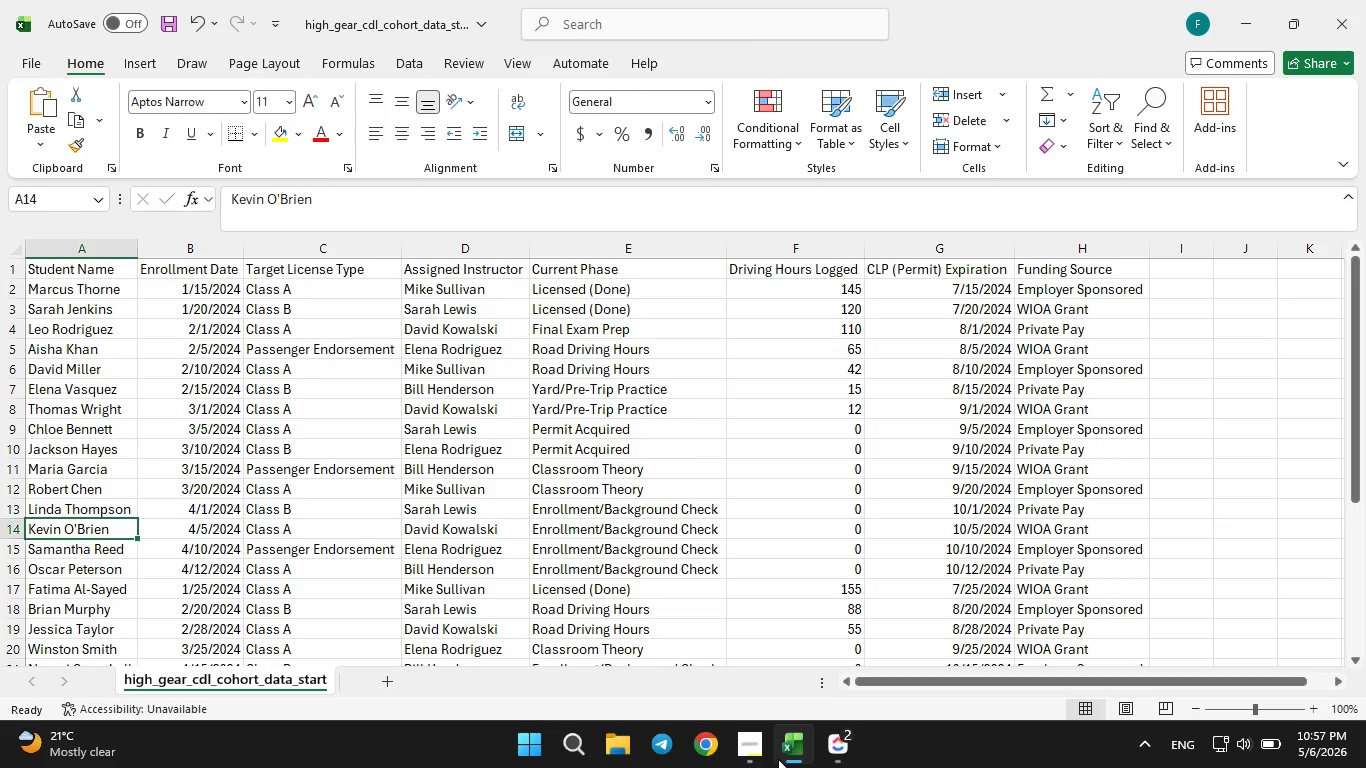 
left_click([778, 759])
 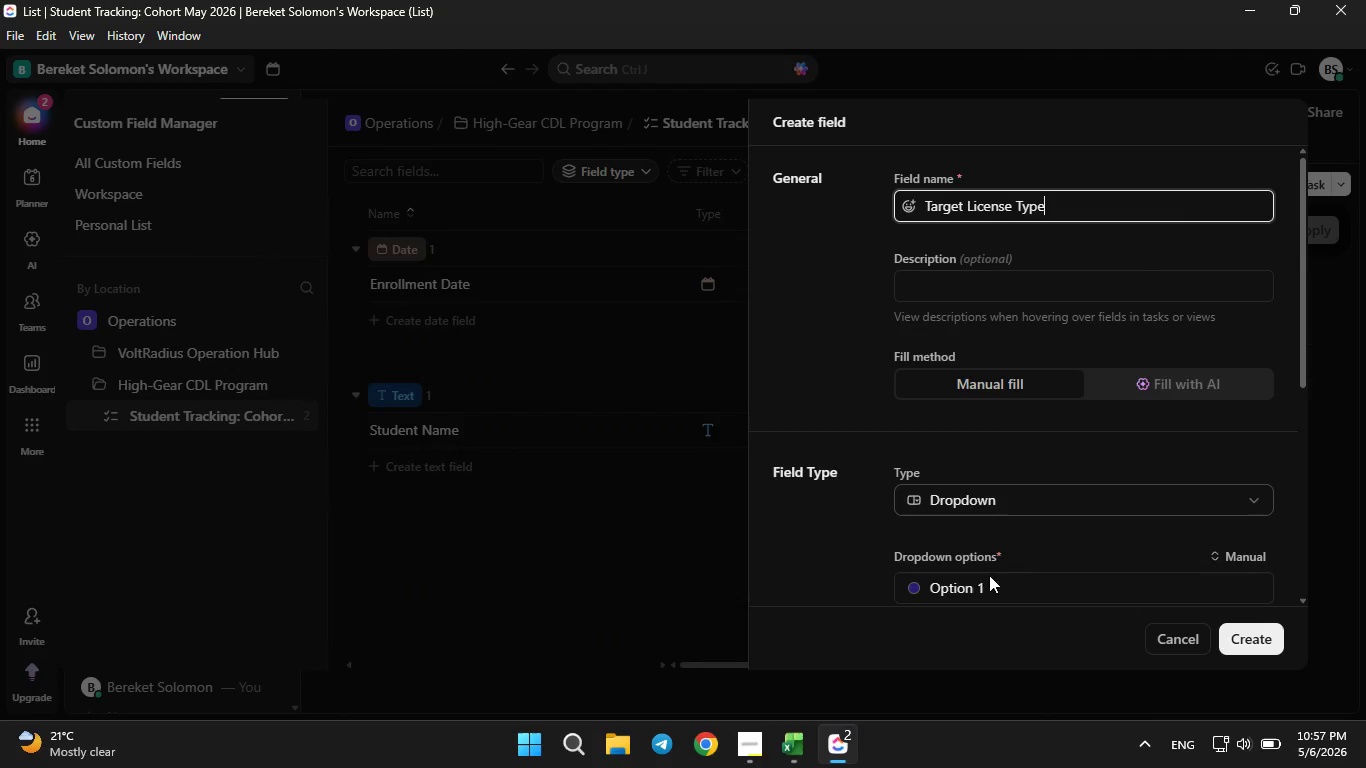 
left_click([1027, 578])
 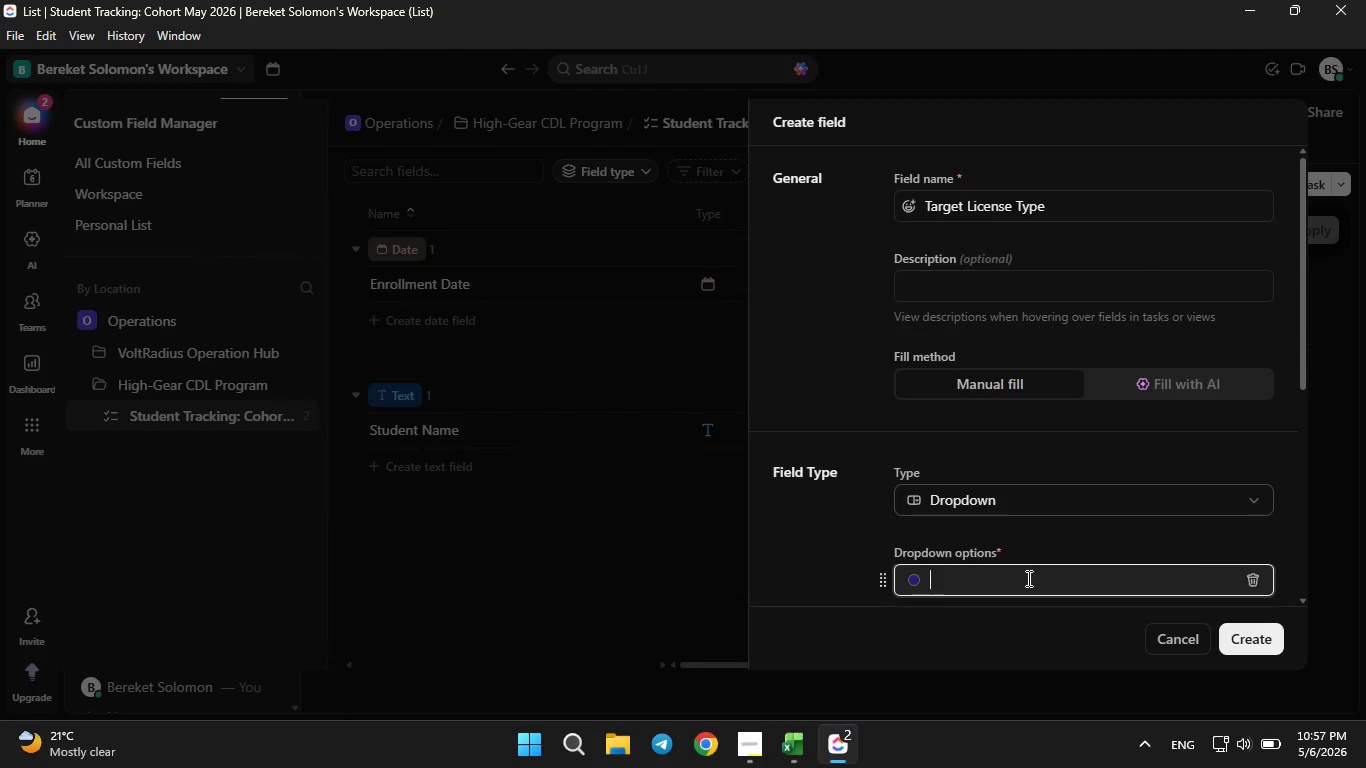 
key(Backspace)
type(Class A)
 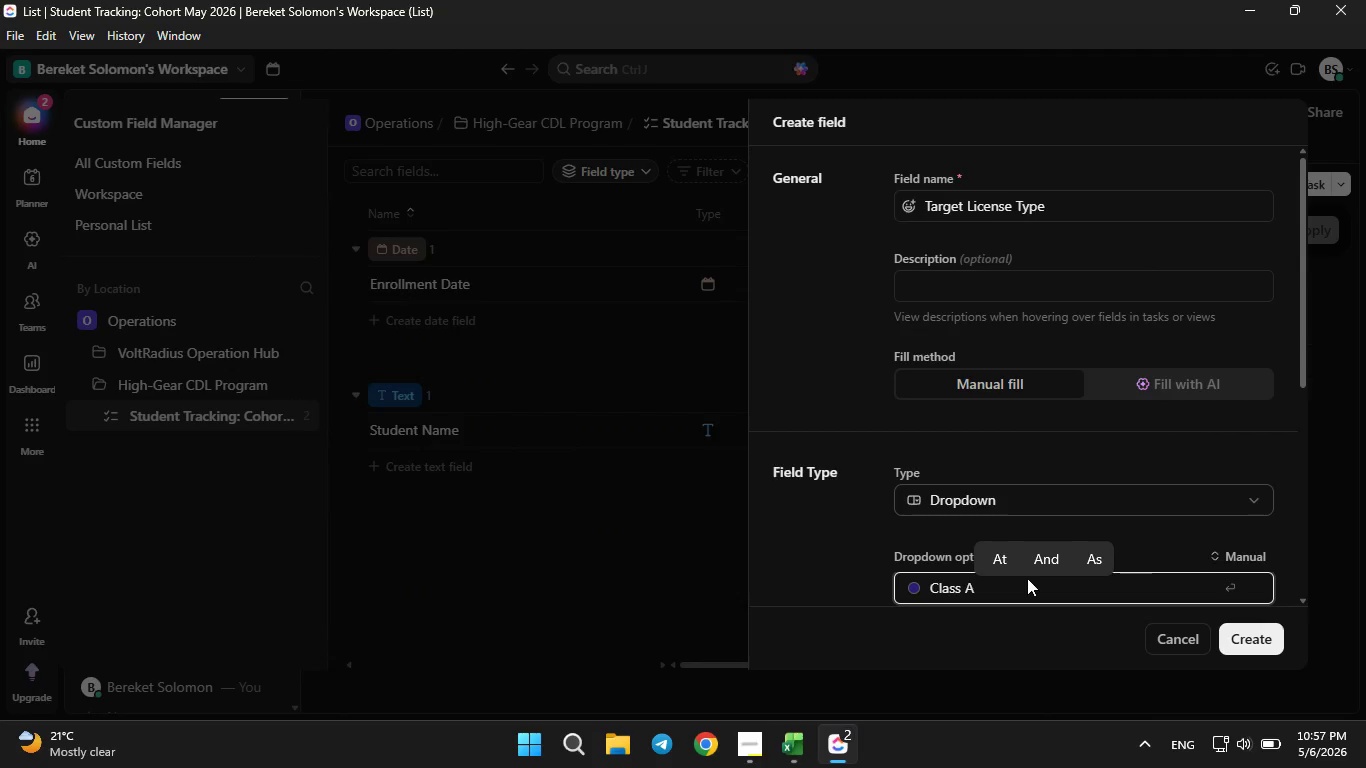 
scroll: coordinate [1030, 446], scroll_direction: down, amount: 6.0
 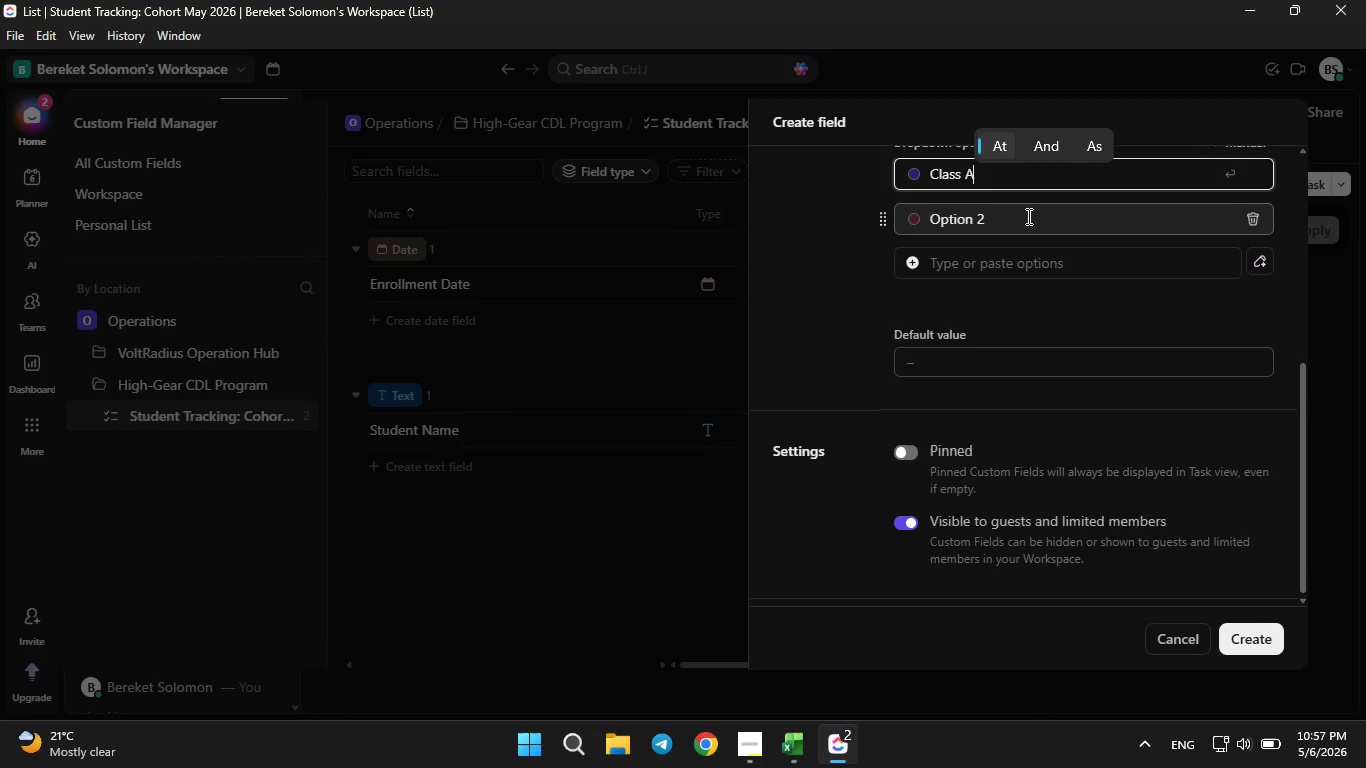 
left_click([1027, 216])
 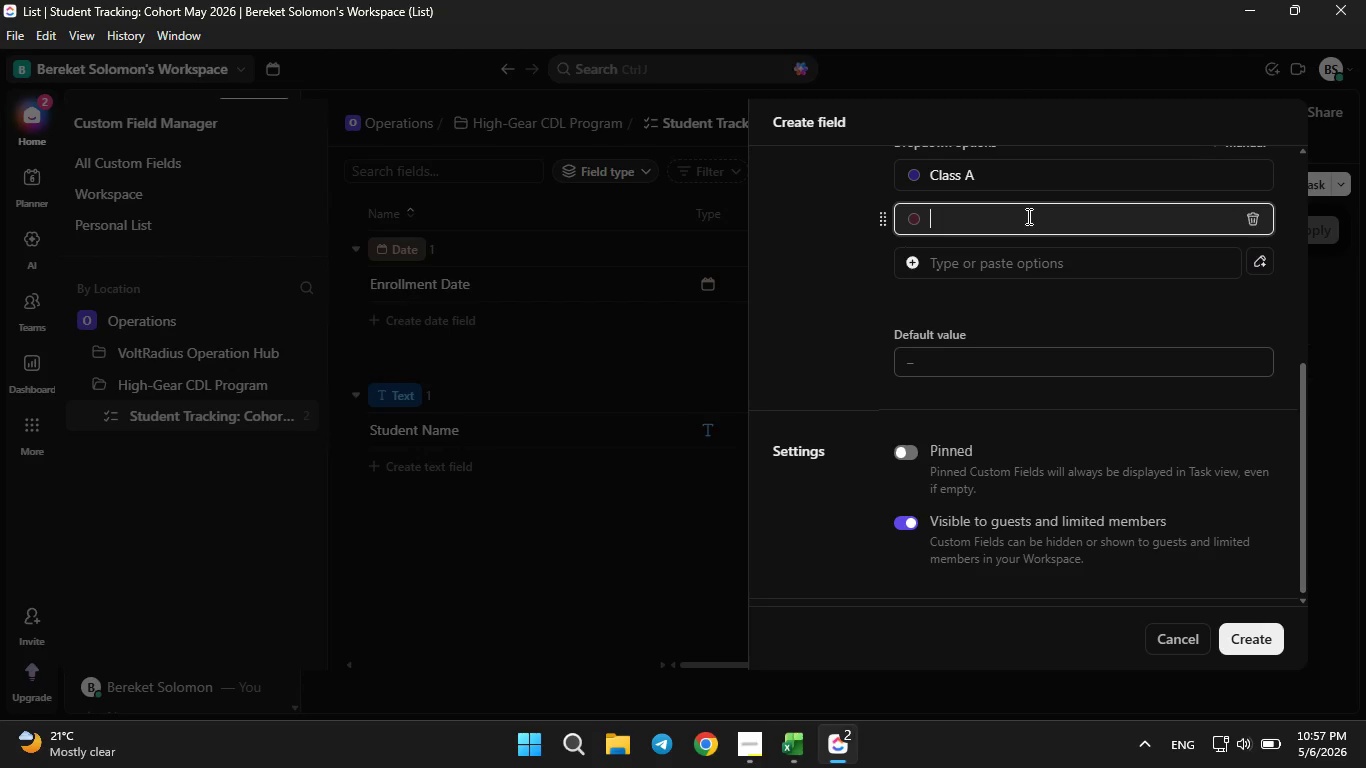 
key(Backspace)
type(Class B)
 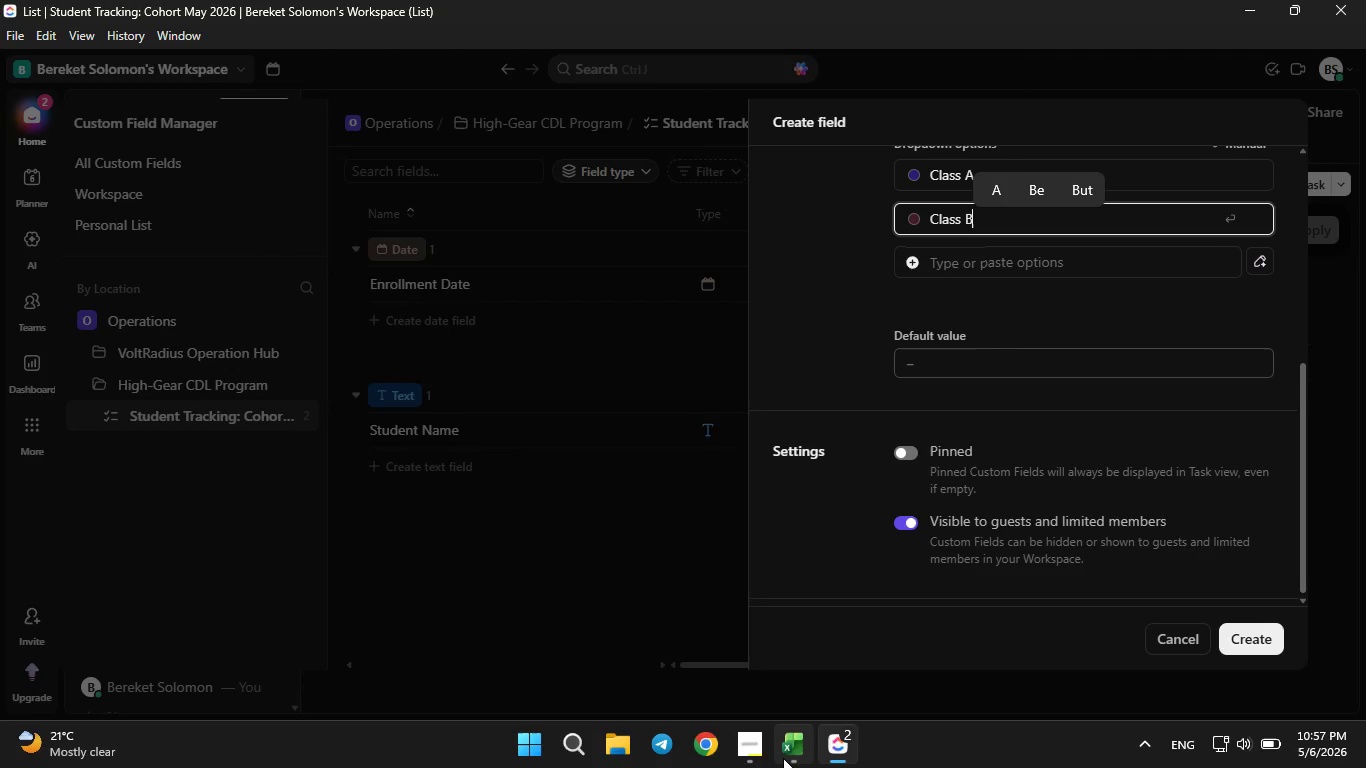 
left_click([783, 758])
 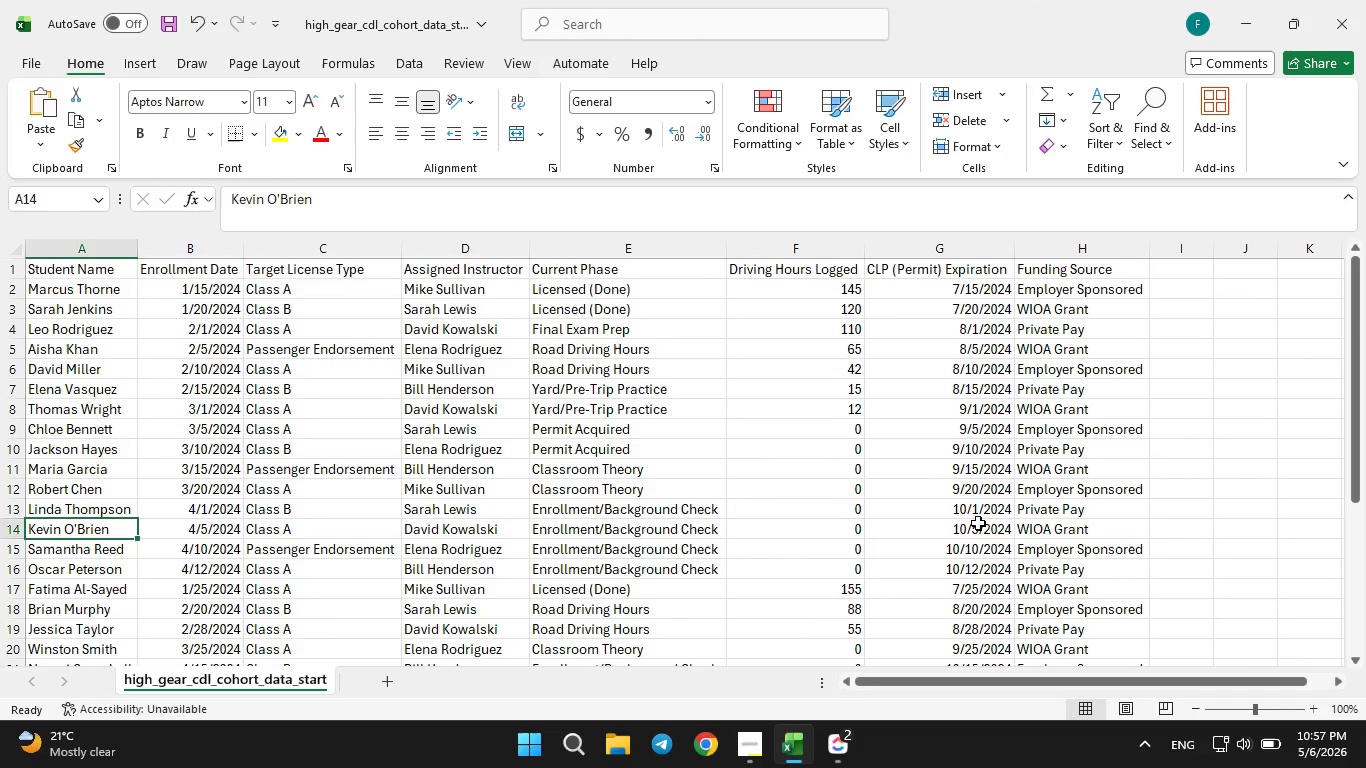 
left_click([832, 759])
 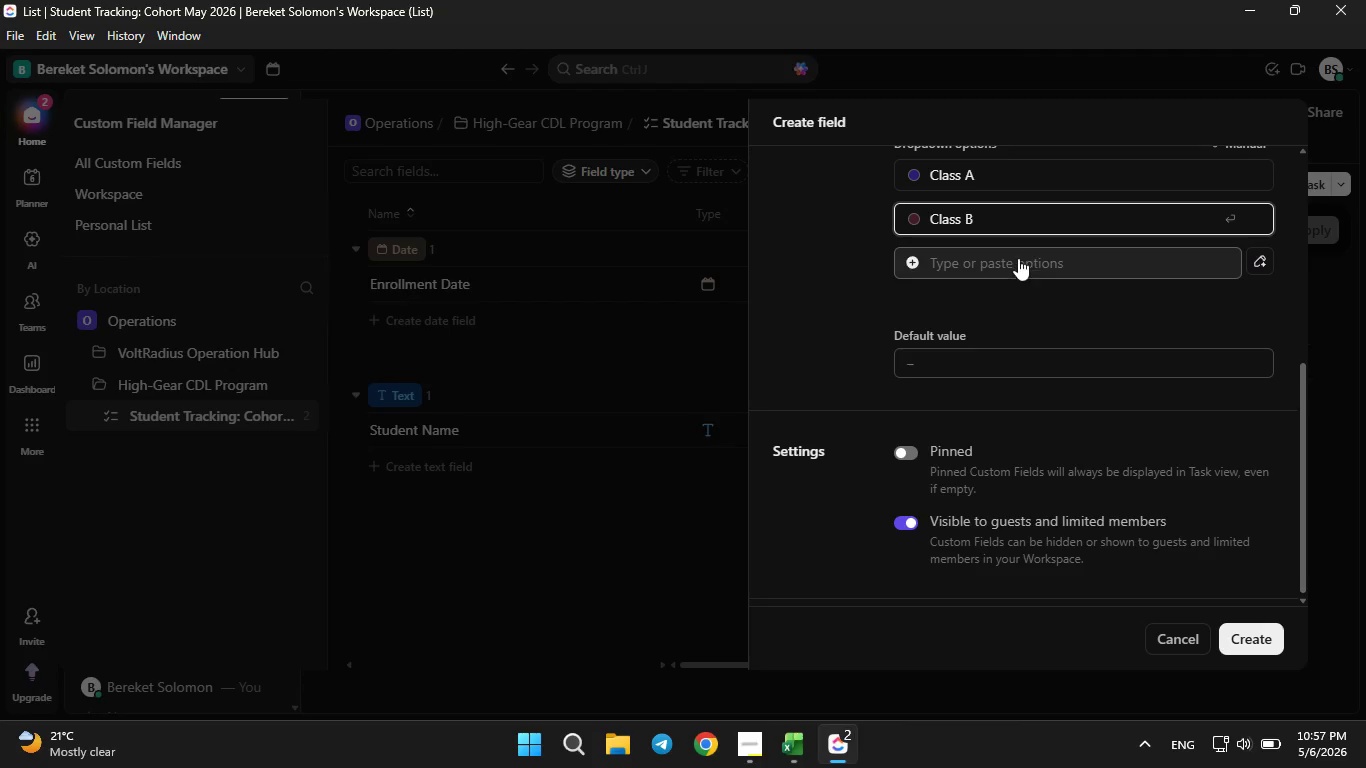 
left_click([1015, 255])
 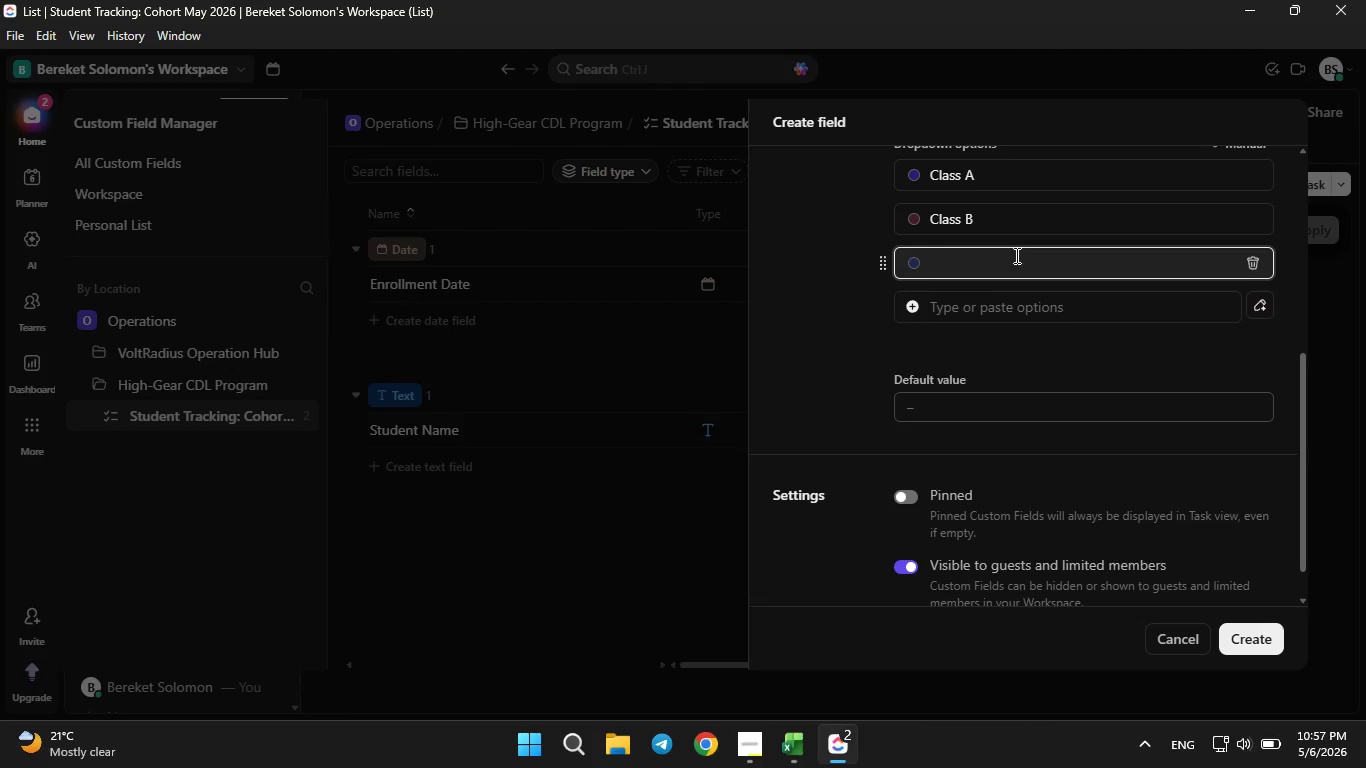 
type(Passa)
key(Backspace)
type(enger Endors)
 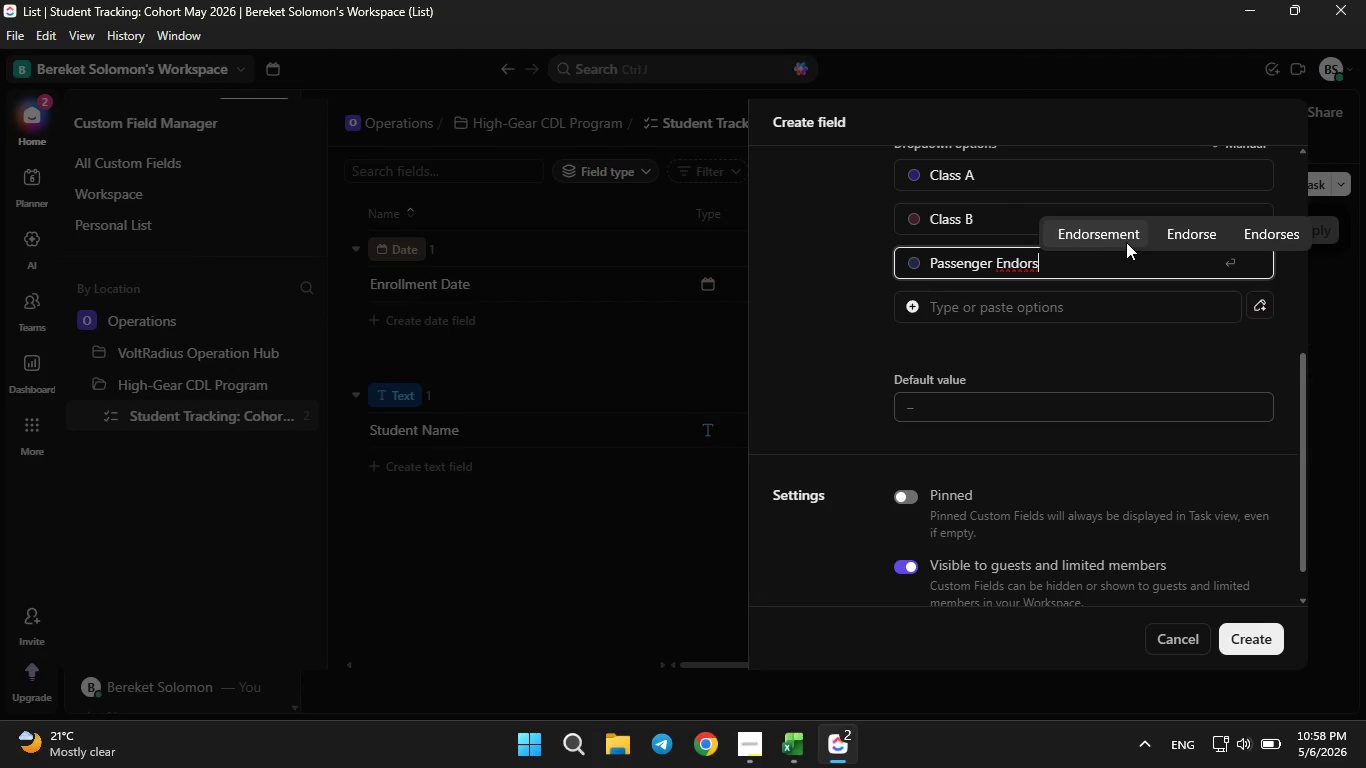 
left_click([1126, 242])
 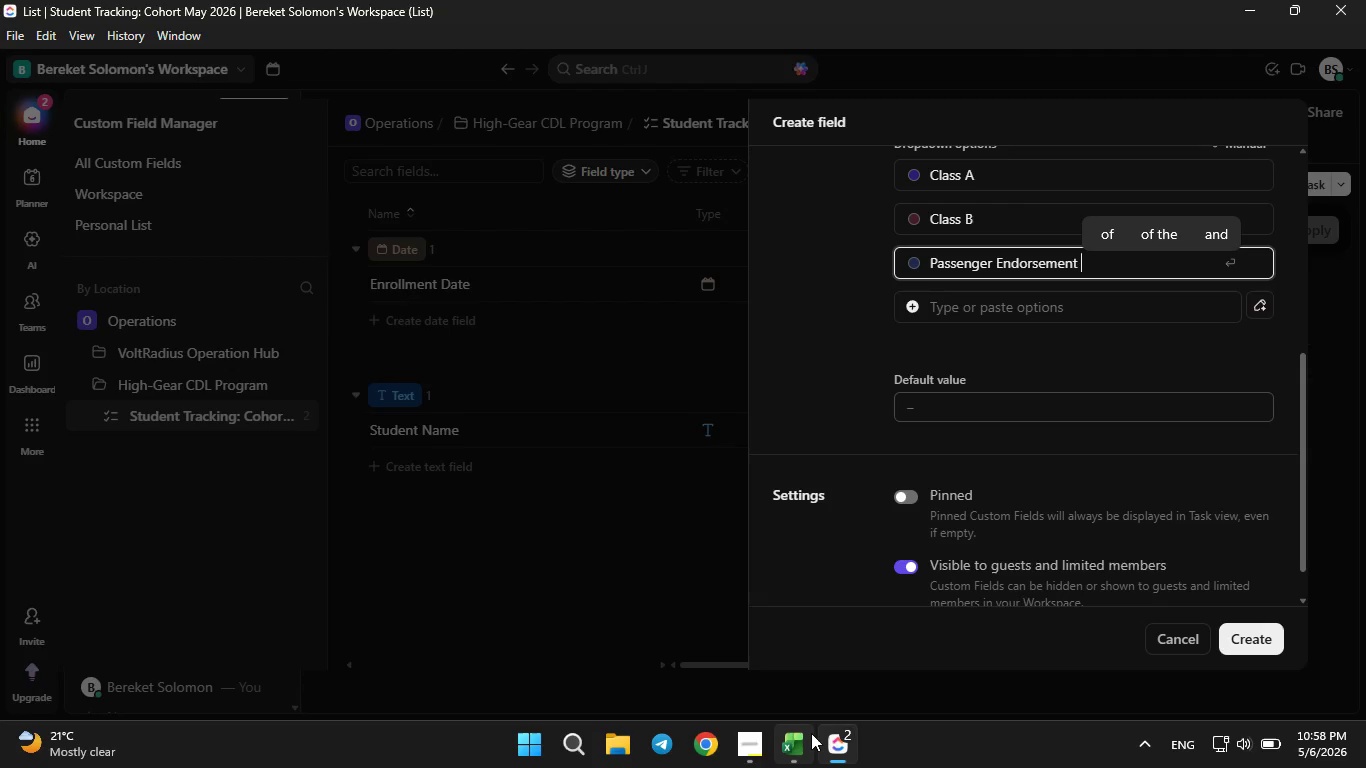 
left_click([811, 733])
 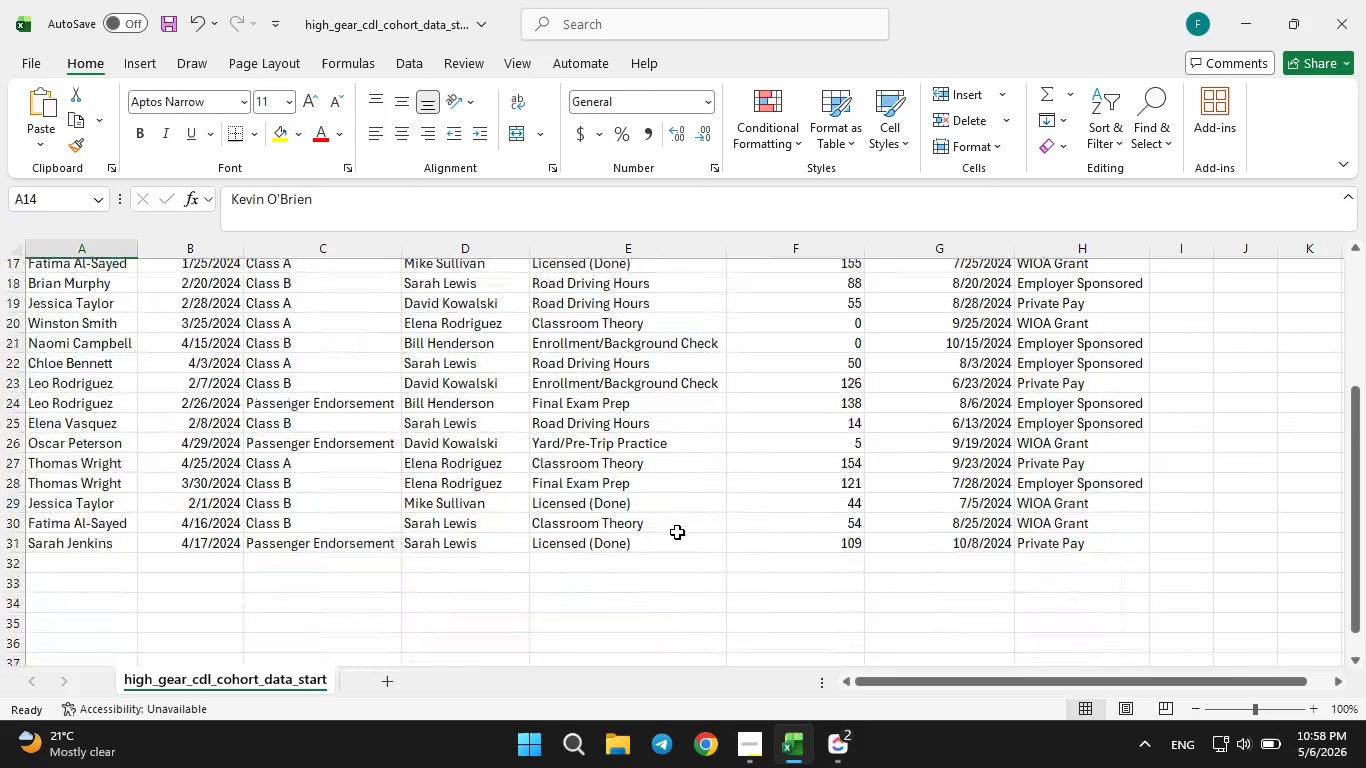 
wait(7.69)
 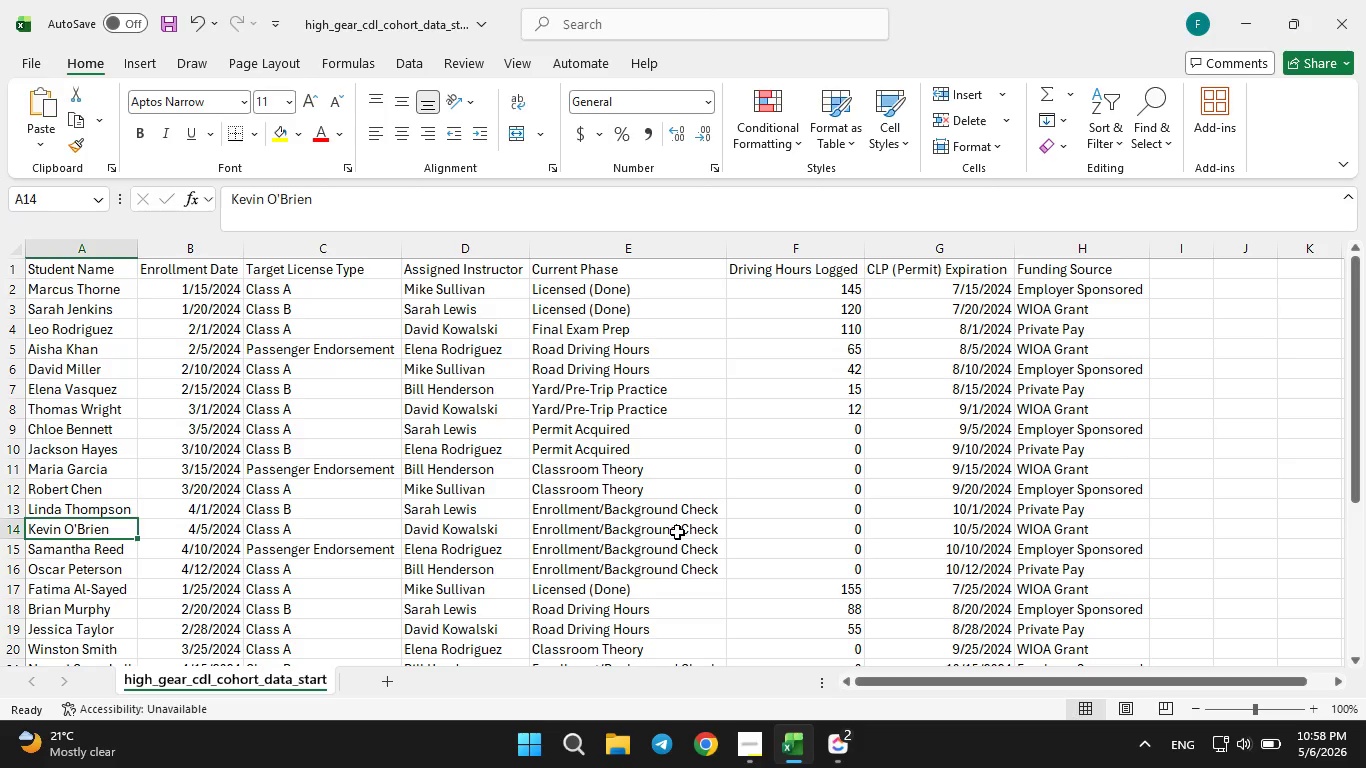 
left_click([851, 767])
 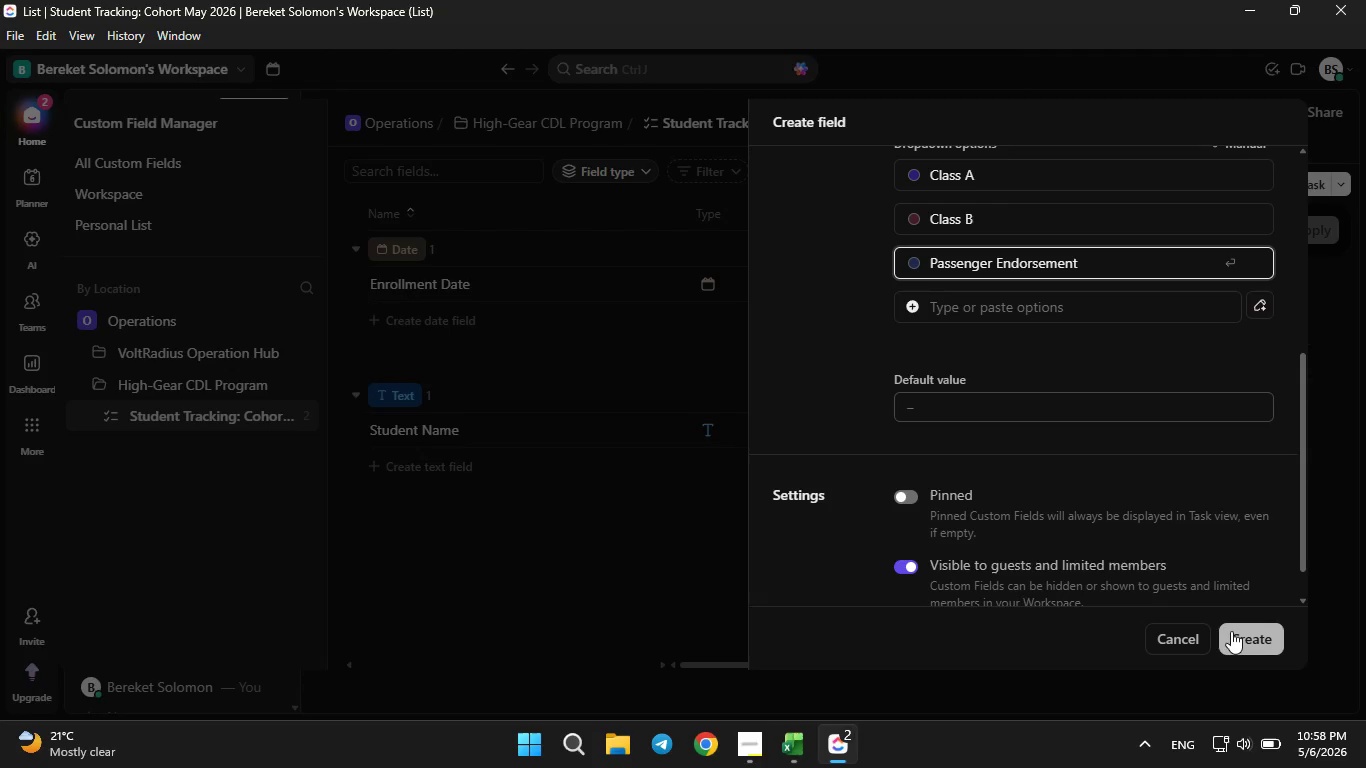 
left_click([1231, 631])
 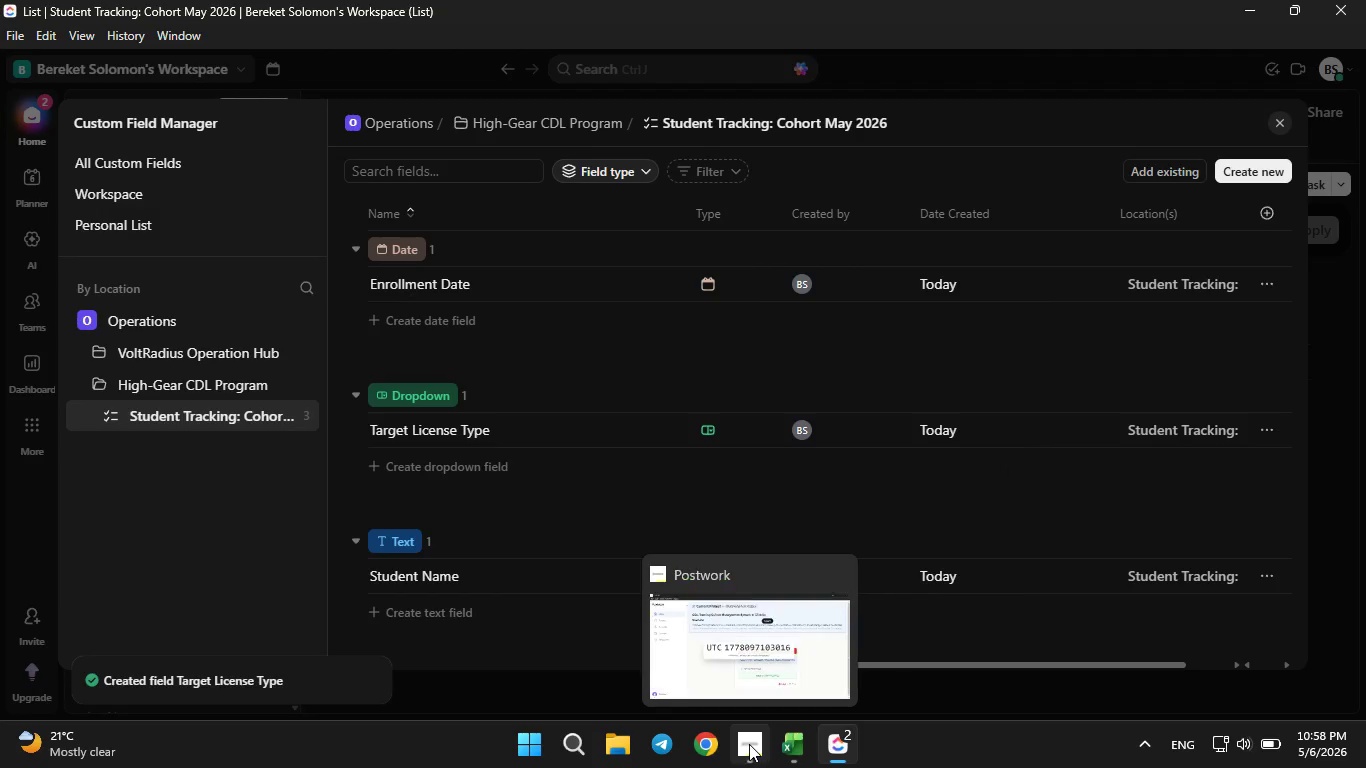 
left_click([772, 762])
 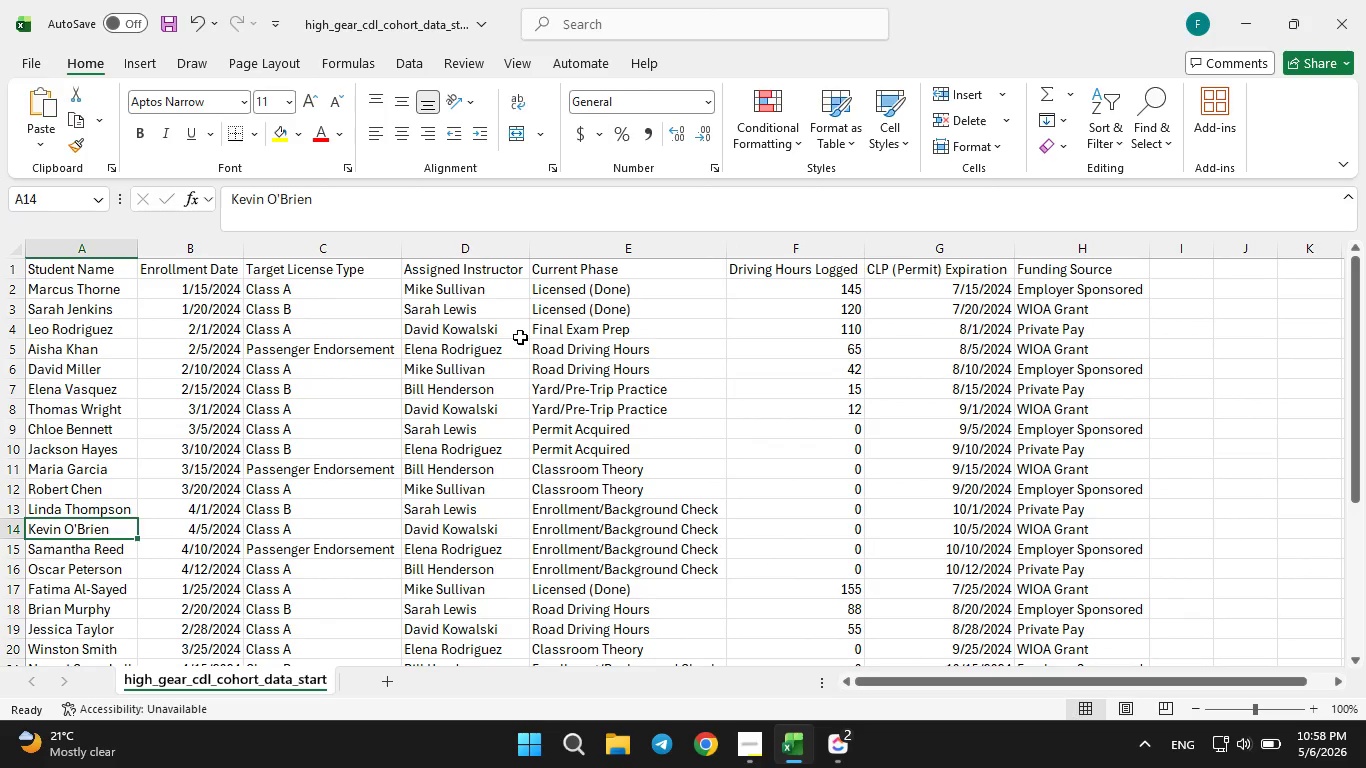 
left_click([467, 288])
 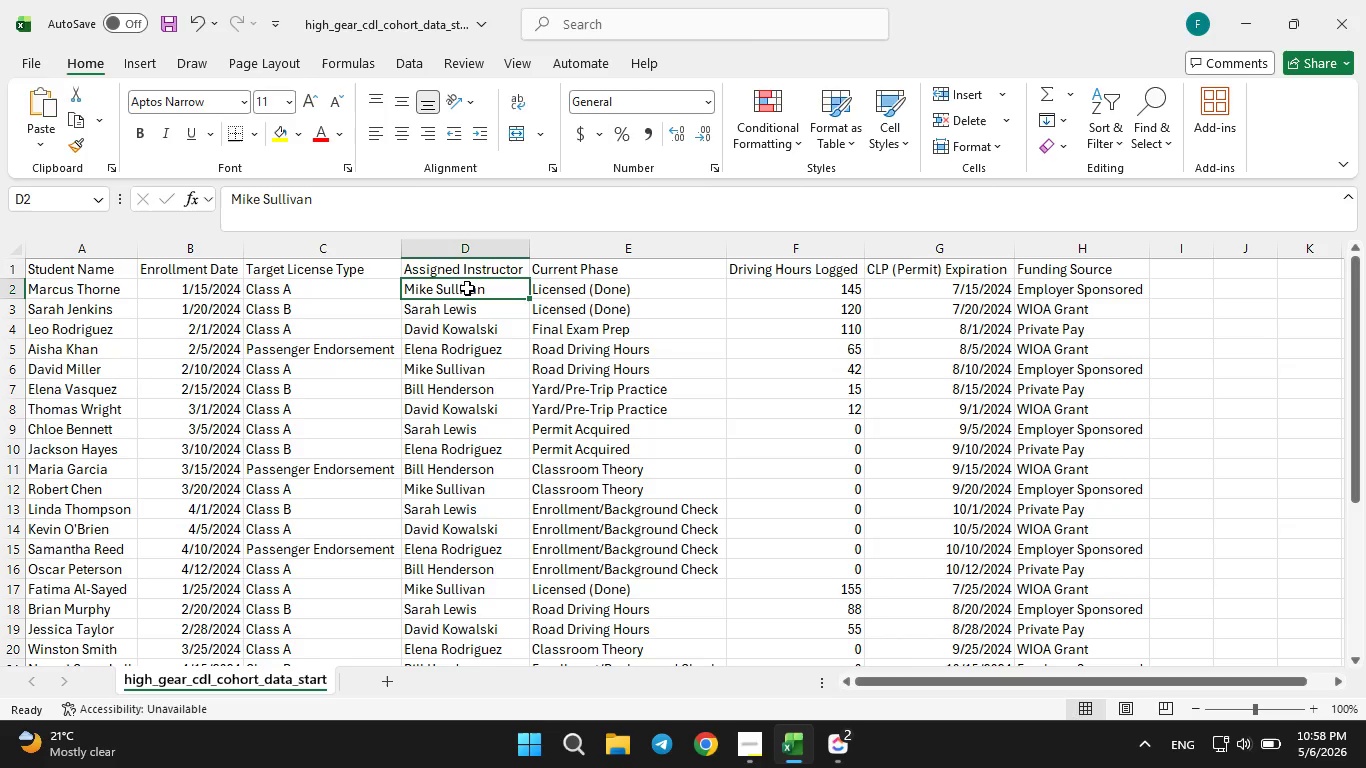 
key(ArrowDown)
 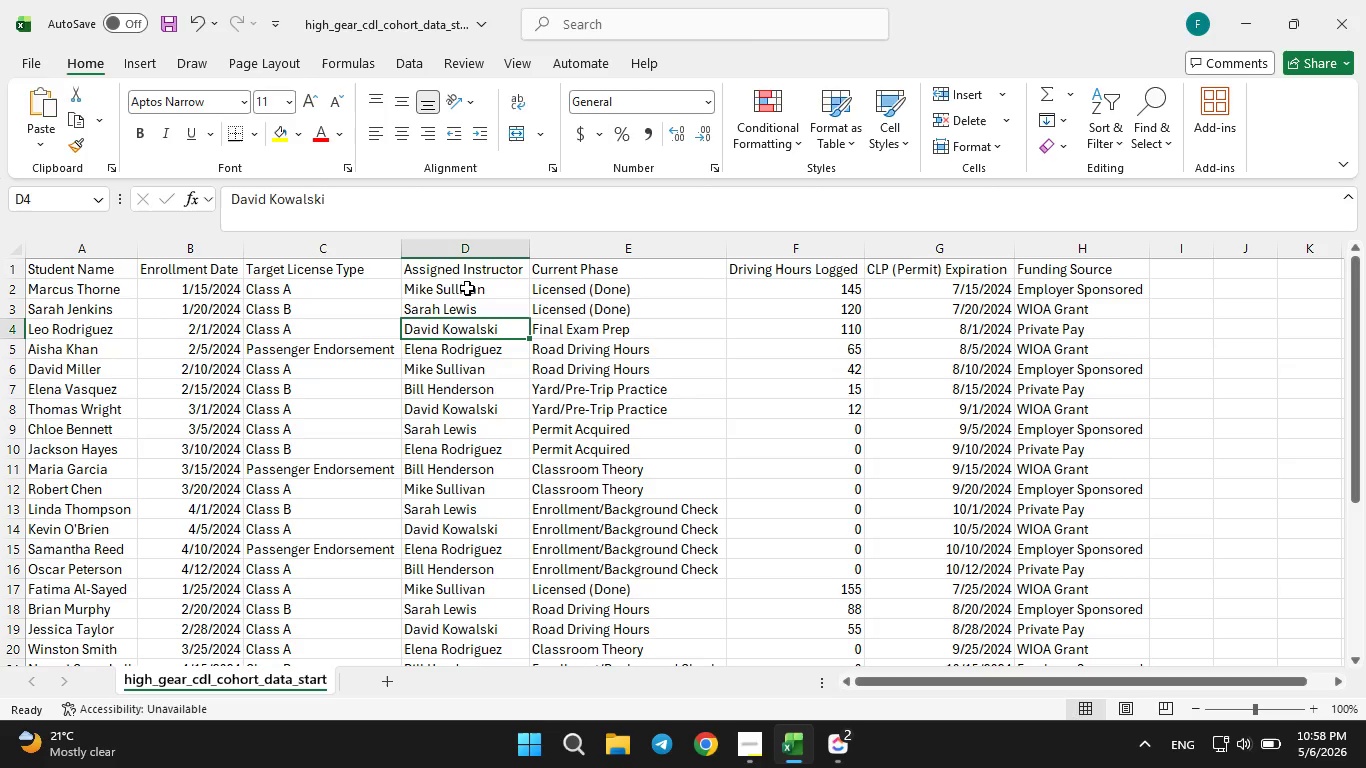 
key(ArrowDown)
 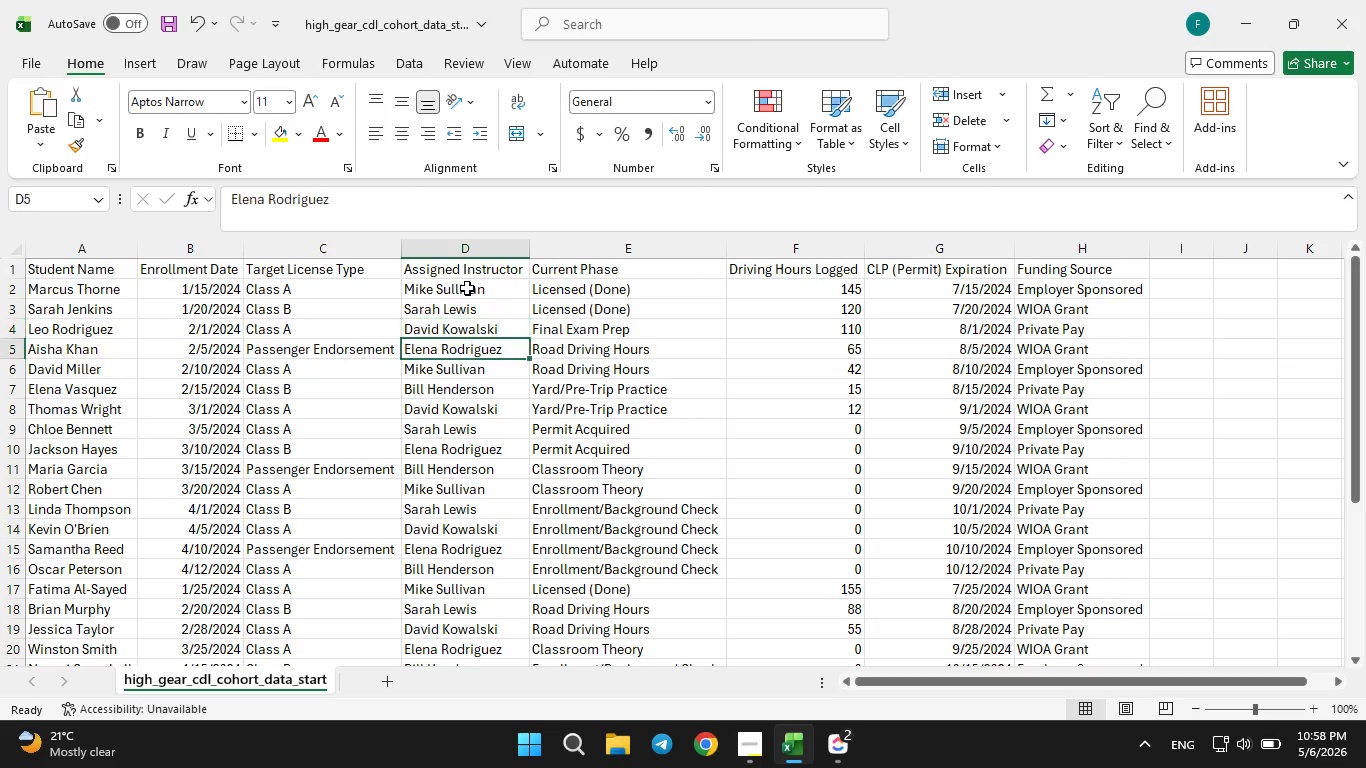 
key(ArrowDown)
 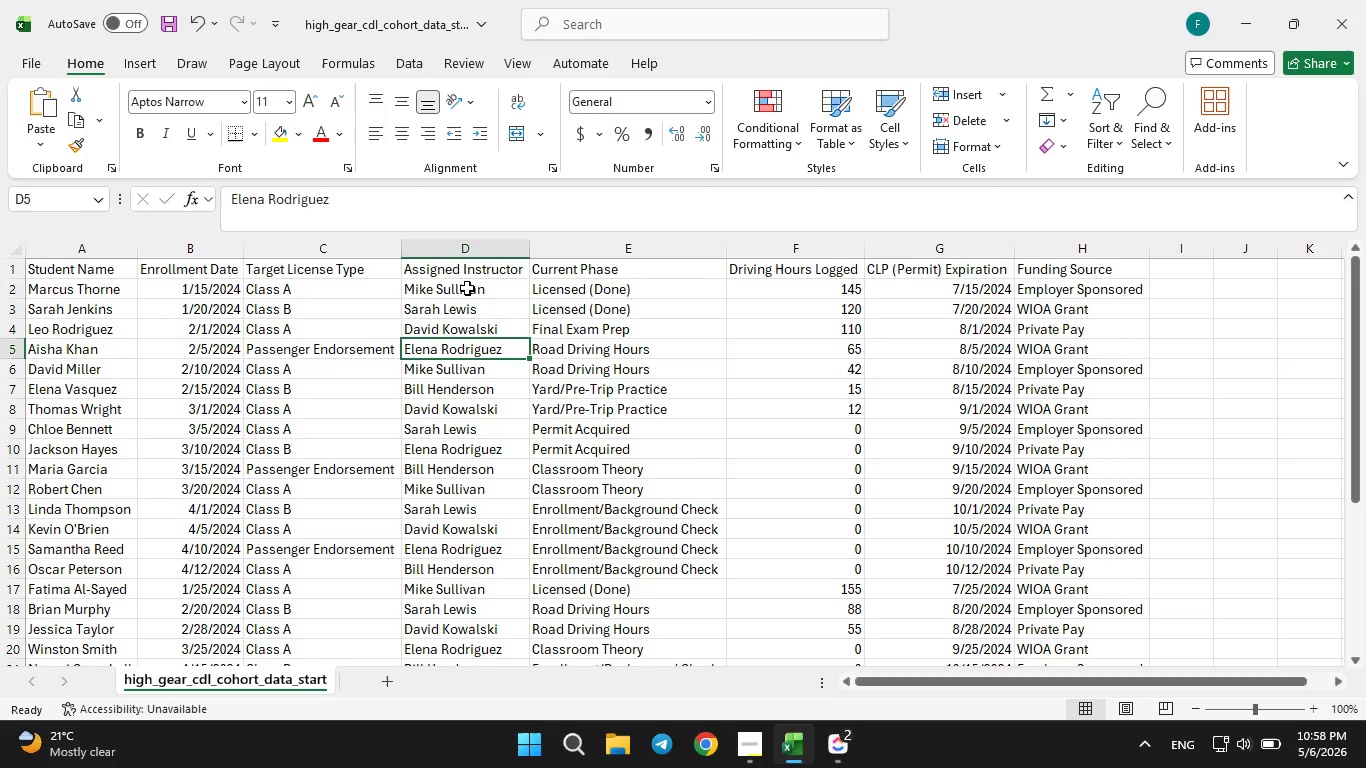 
key(ArrowDown)
 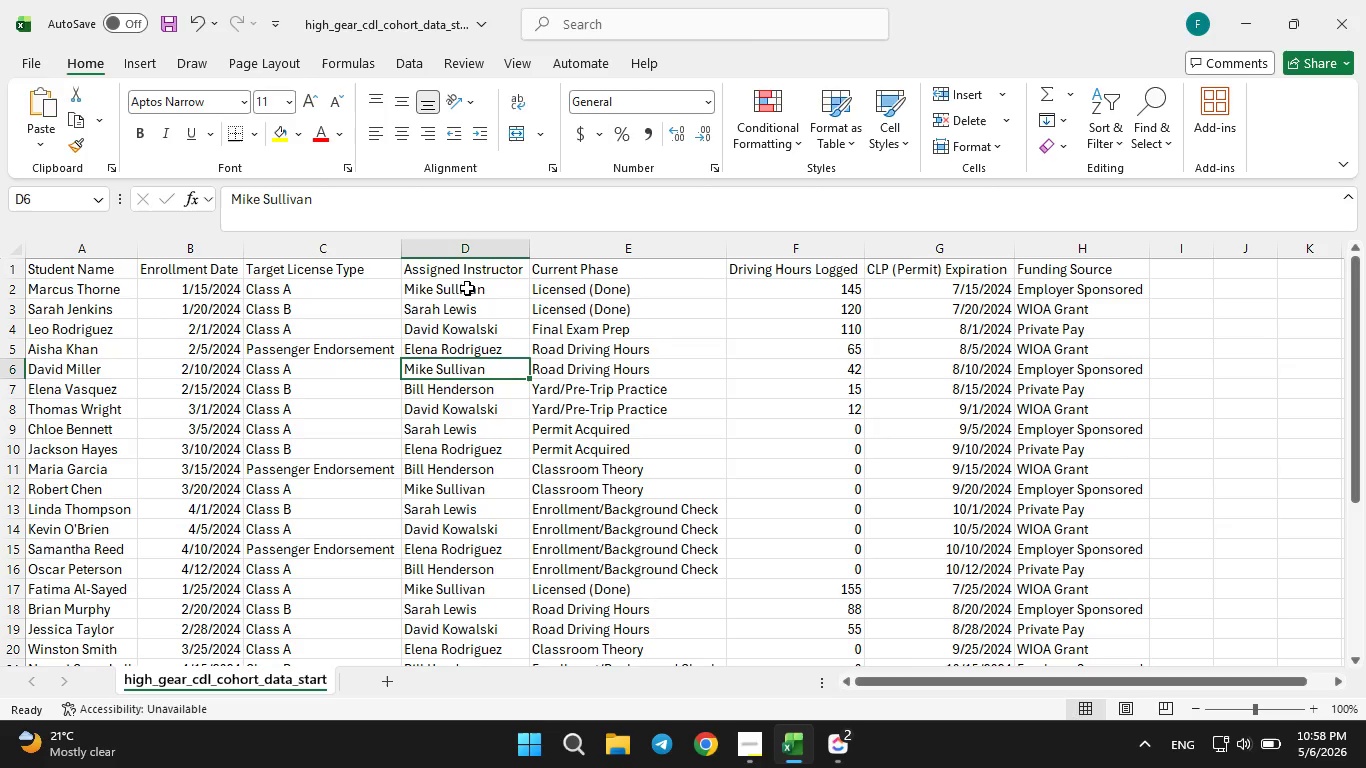 
key(ArrowDown)
 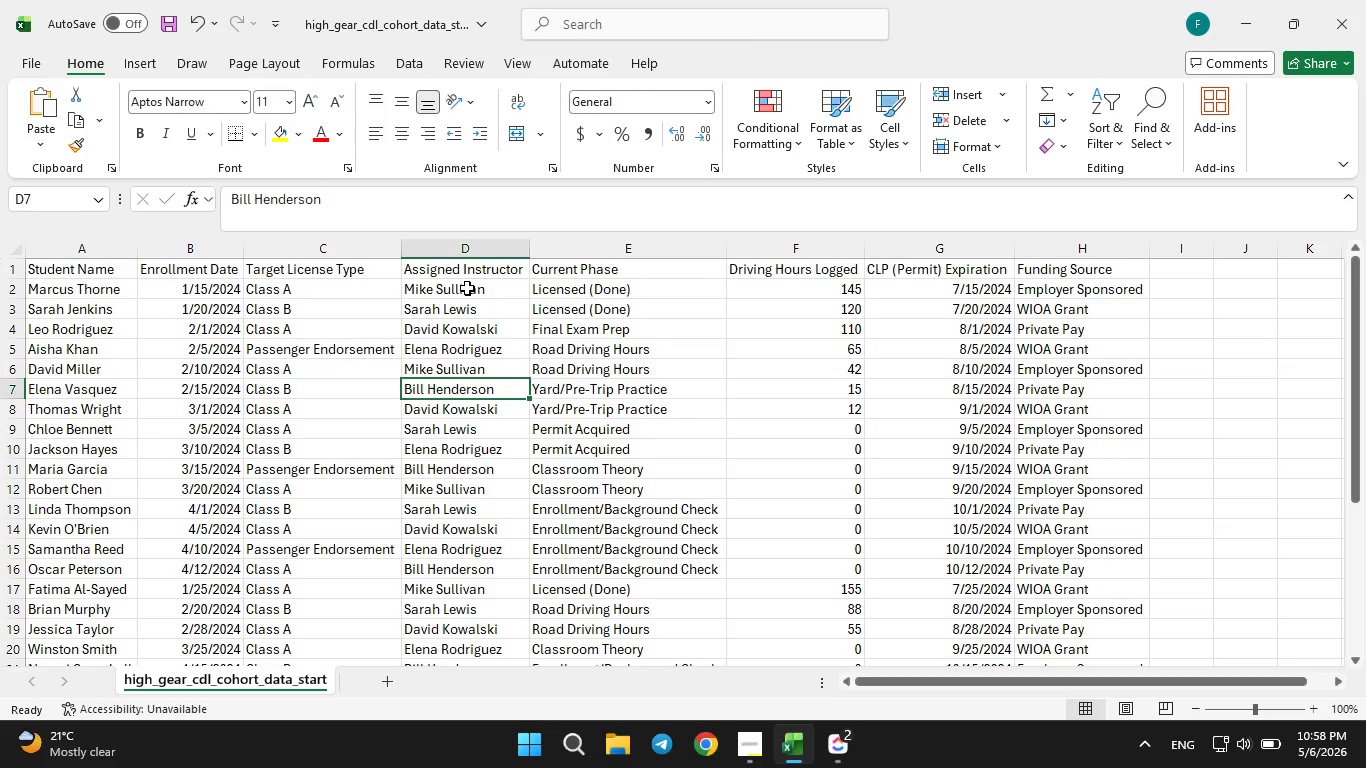 
key(ArrowDown)
 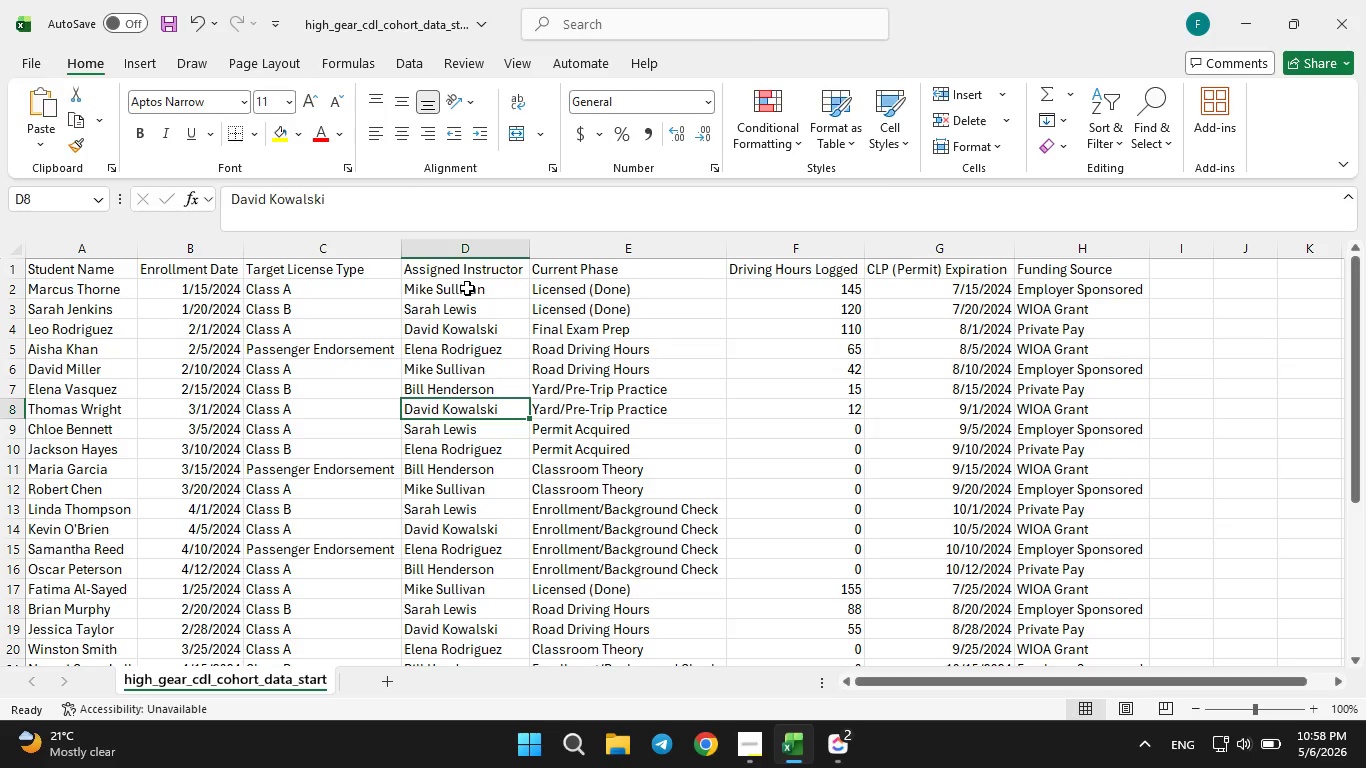 
key(ArrowDown)
 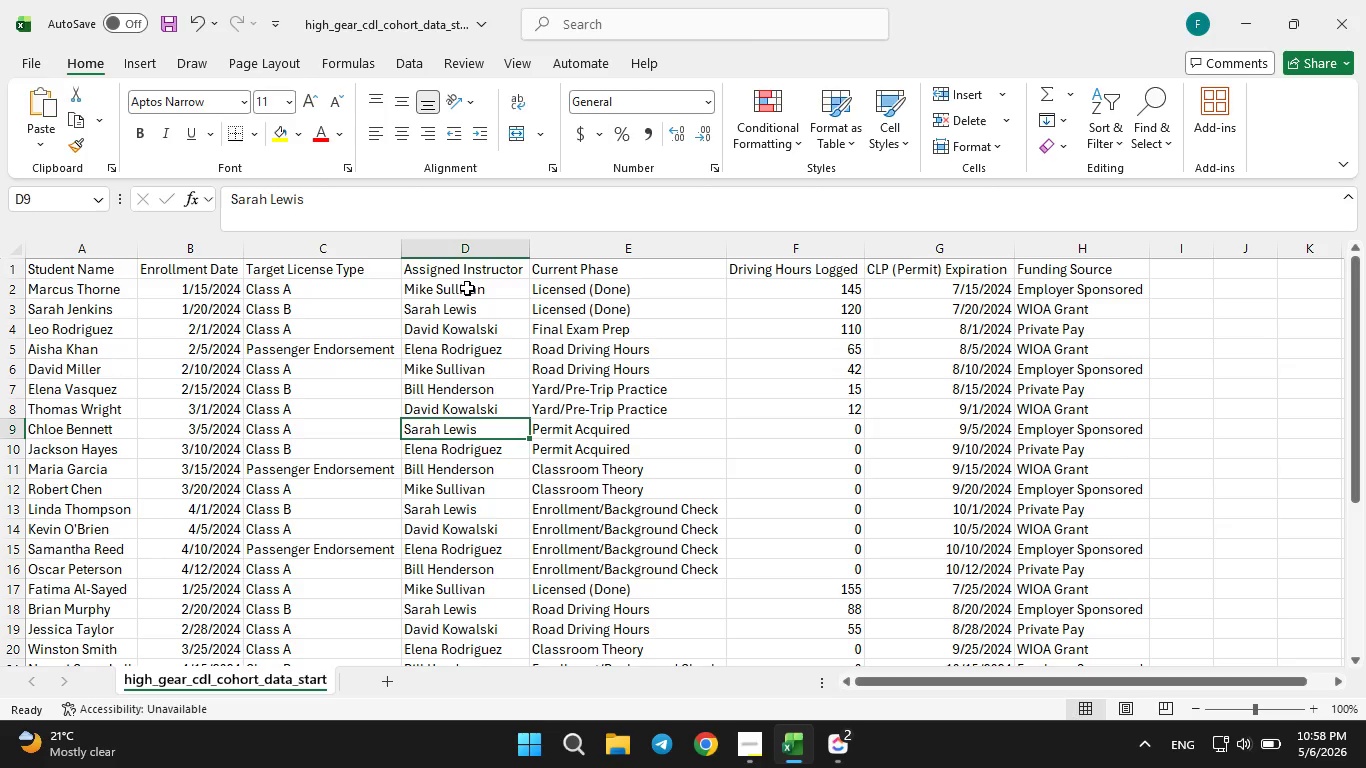 
key(ArrowDown)
 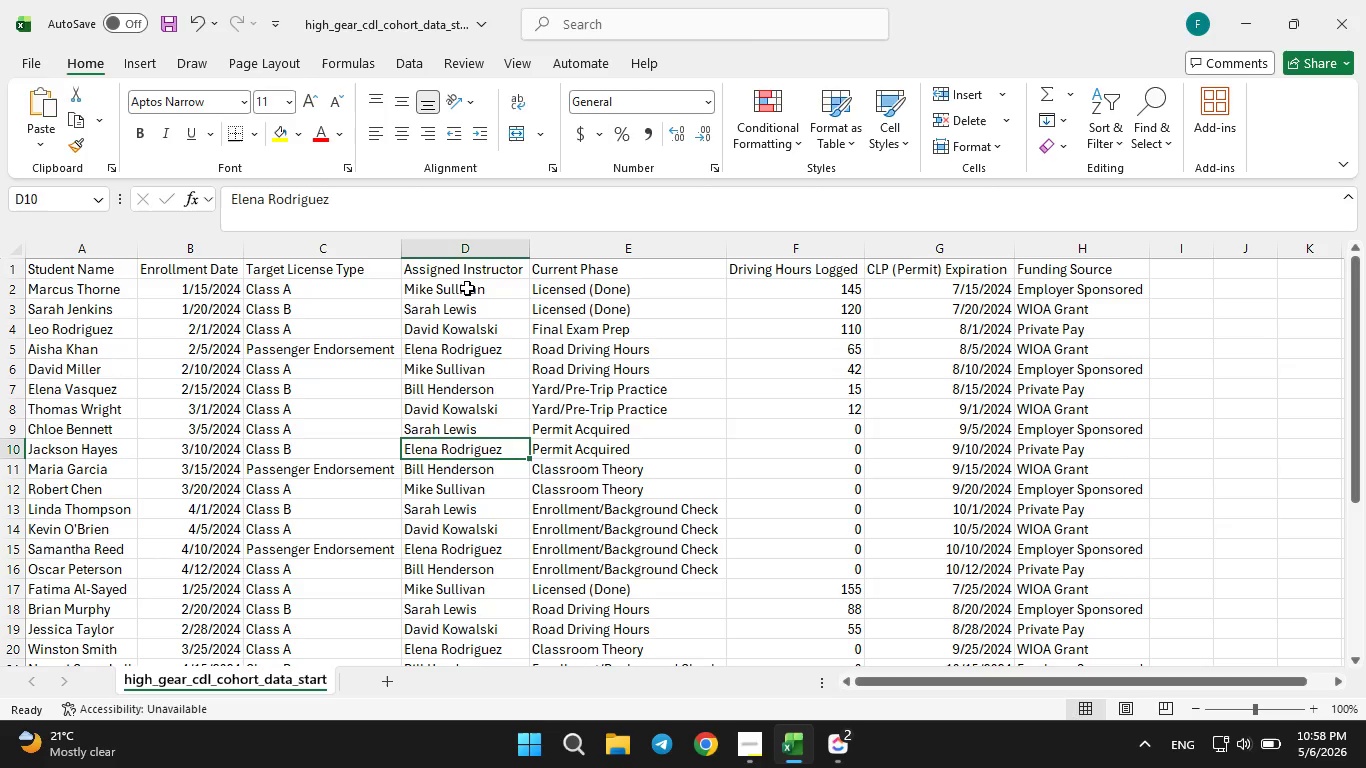 
key(ArrowDown)
 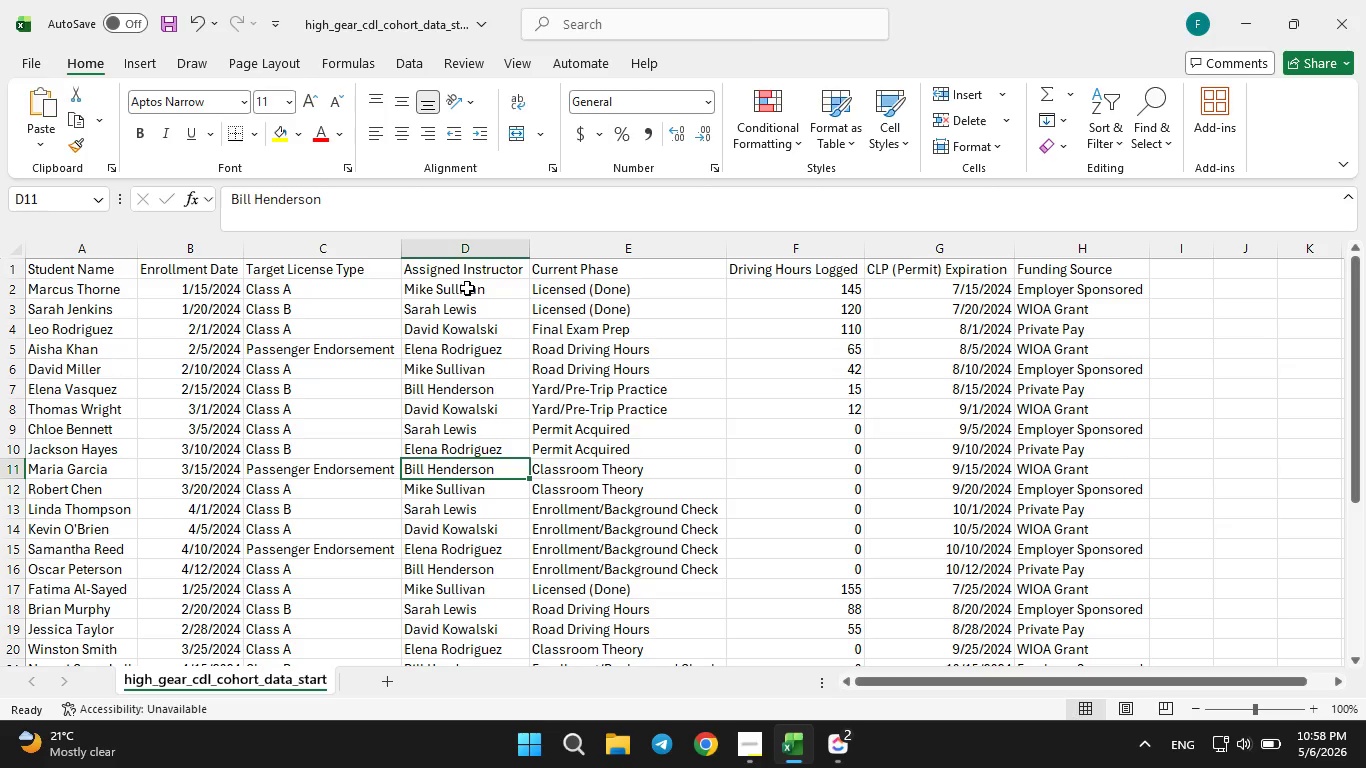 
key(ArrowDown)
 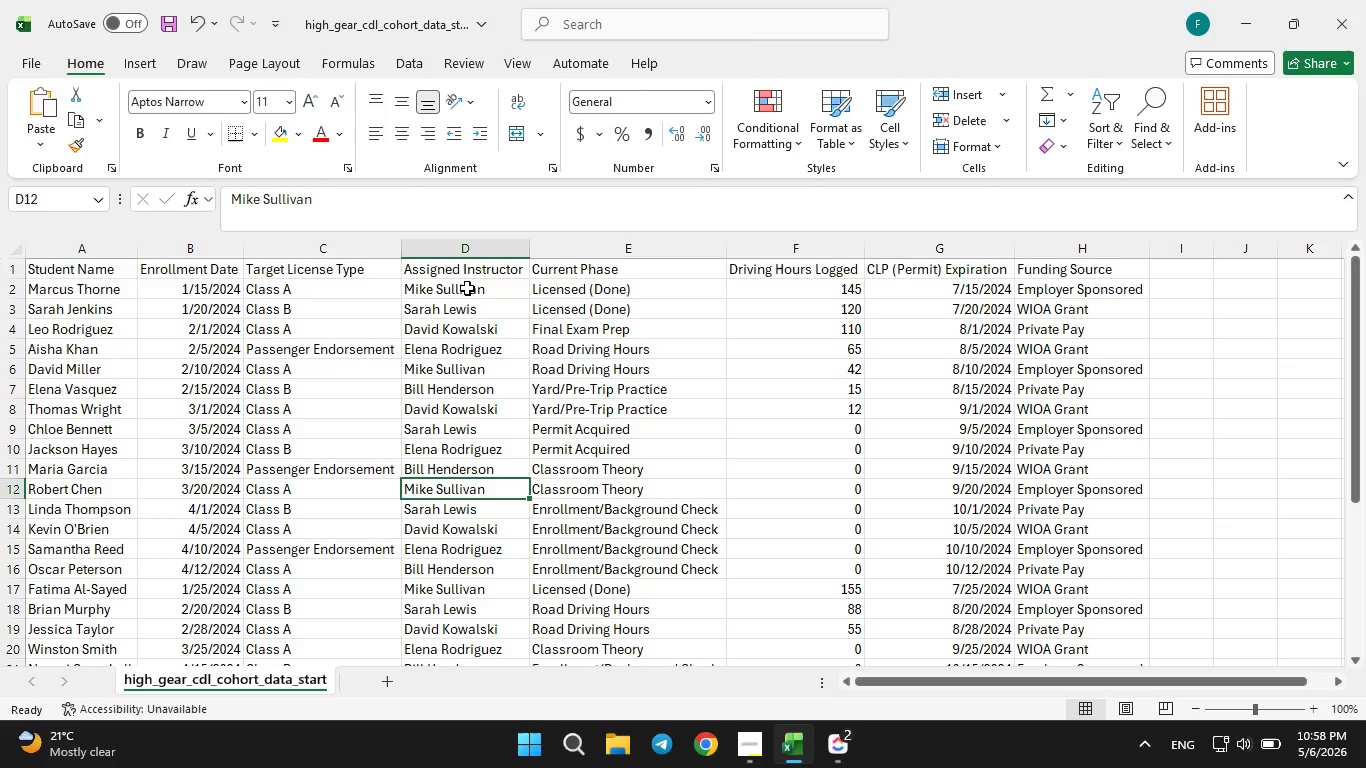 
key(ArrowDown)
 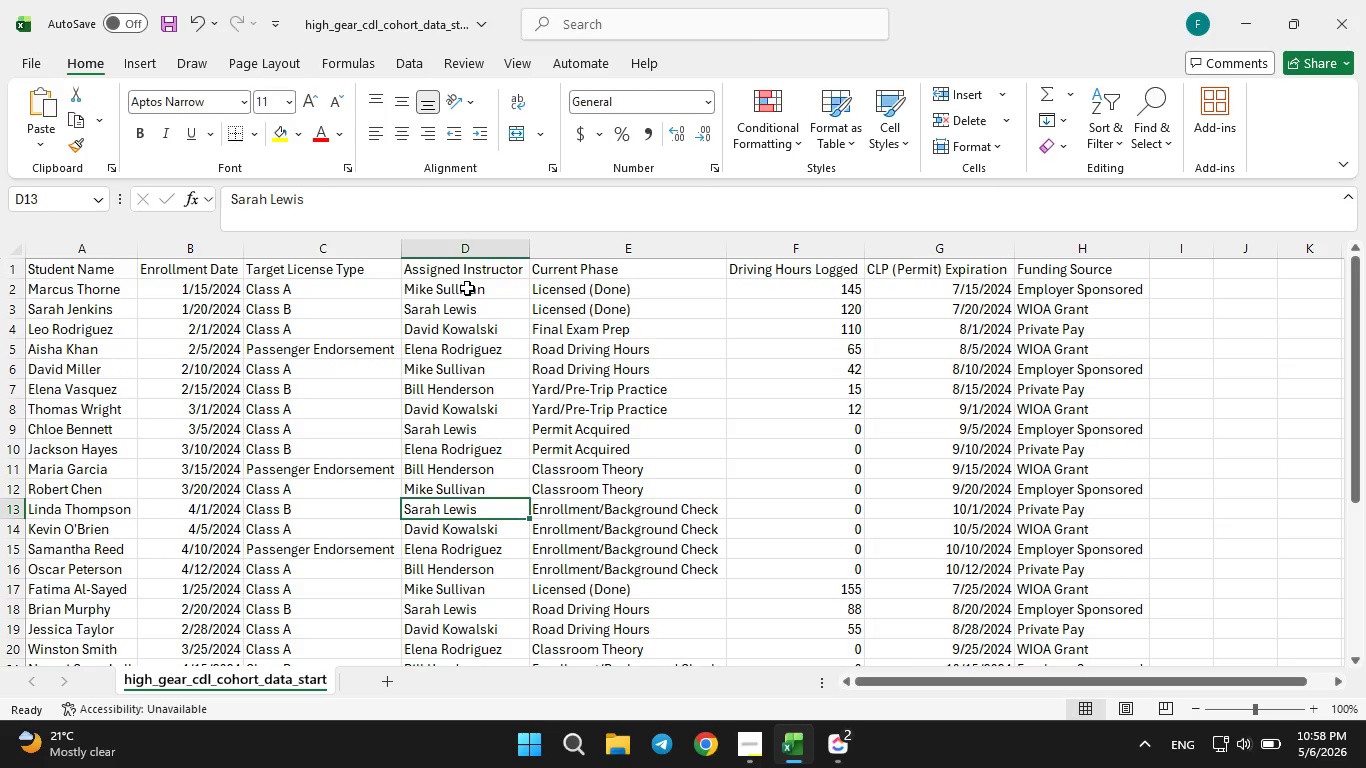 
key(ArrowDown)
 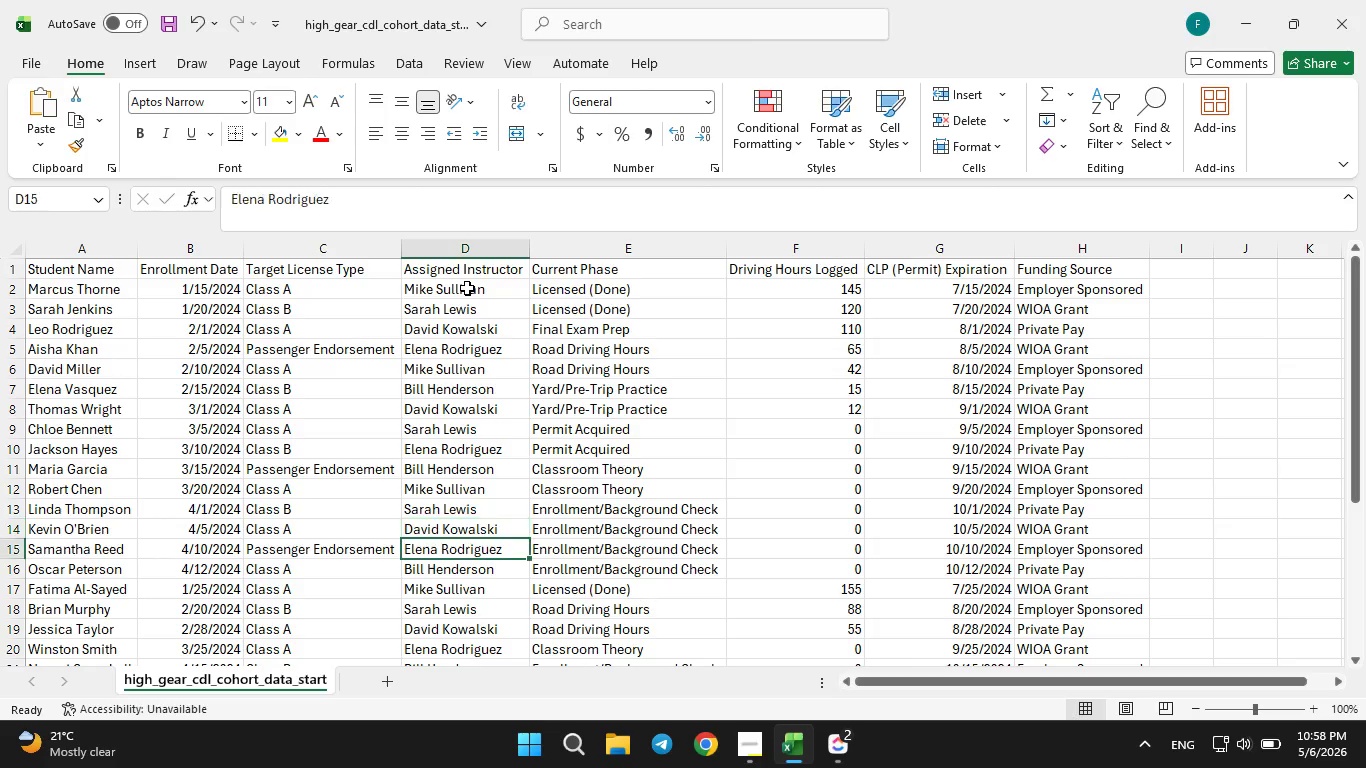 
key(ArrowDown)
 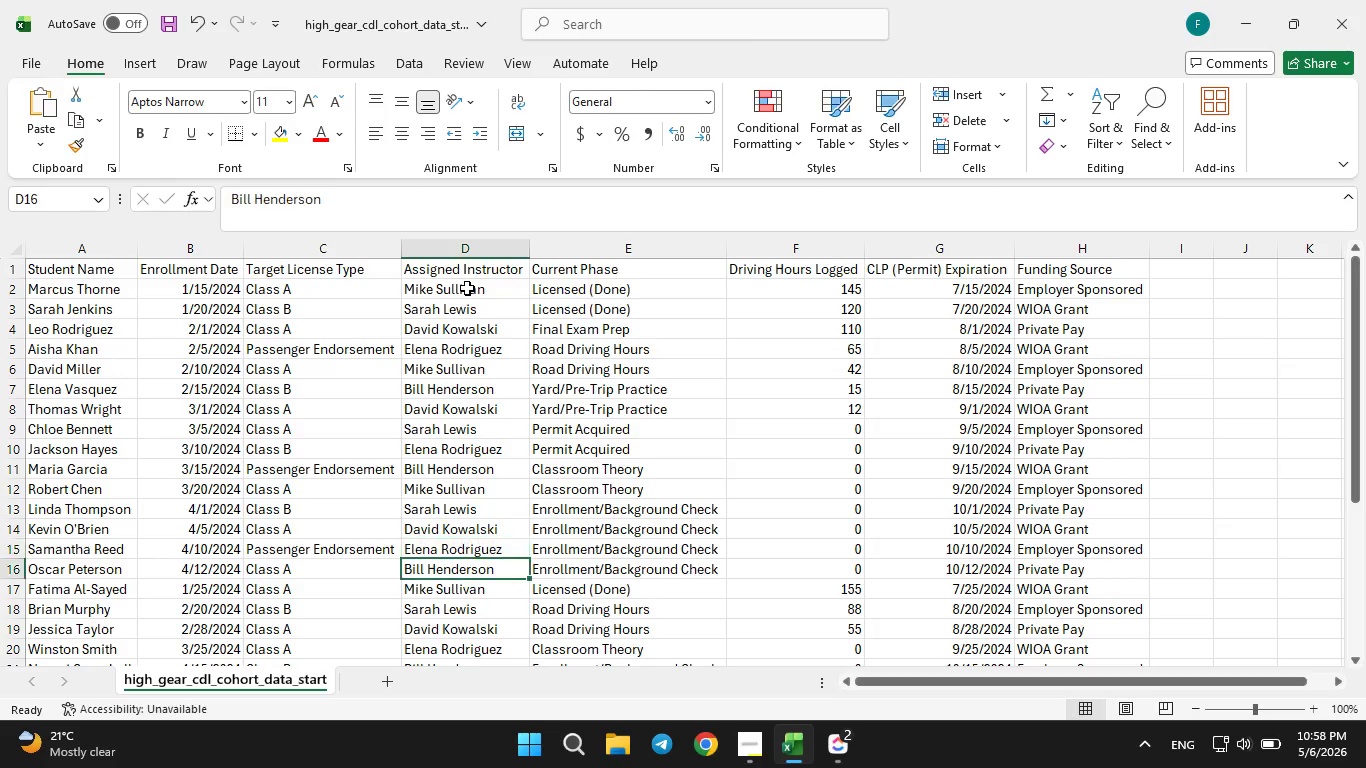 
key(ArrowDown)
 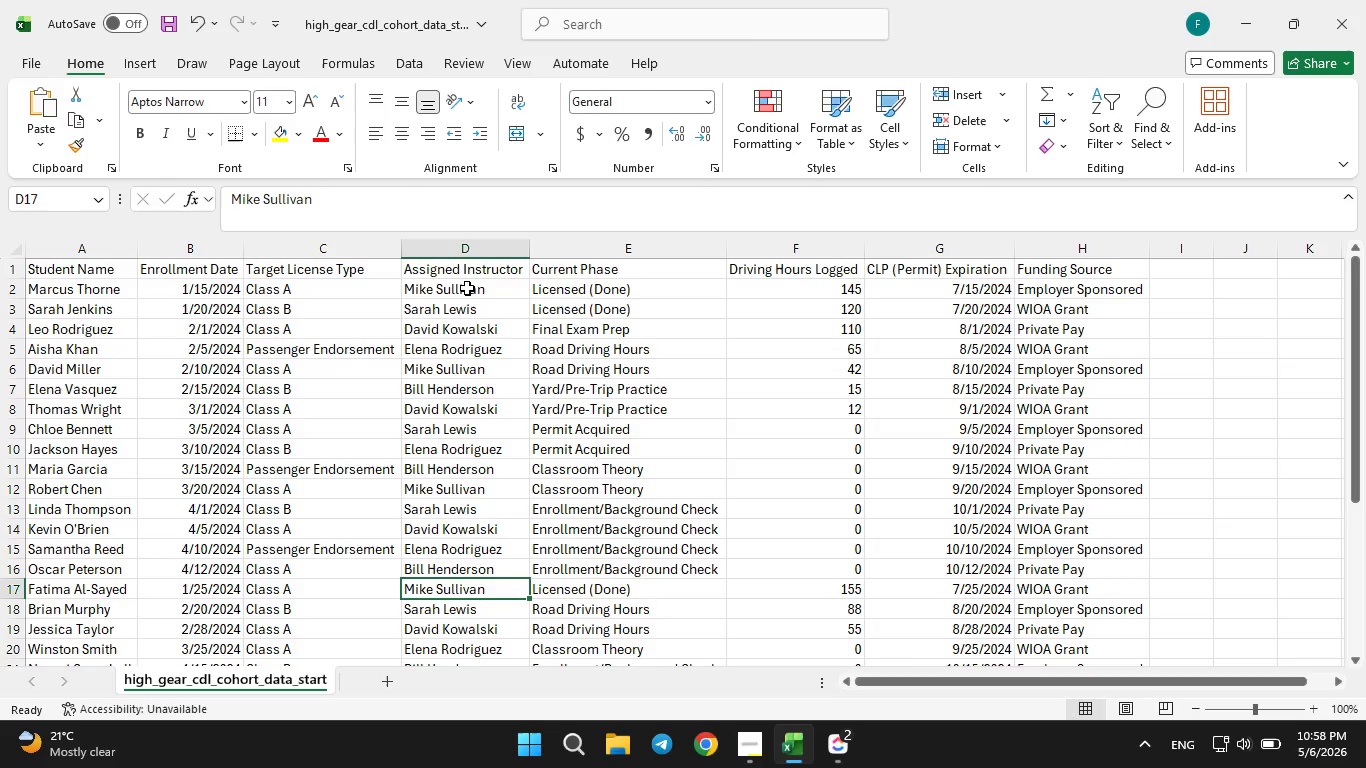 
key(ArrowDown)
 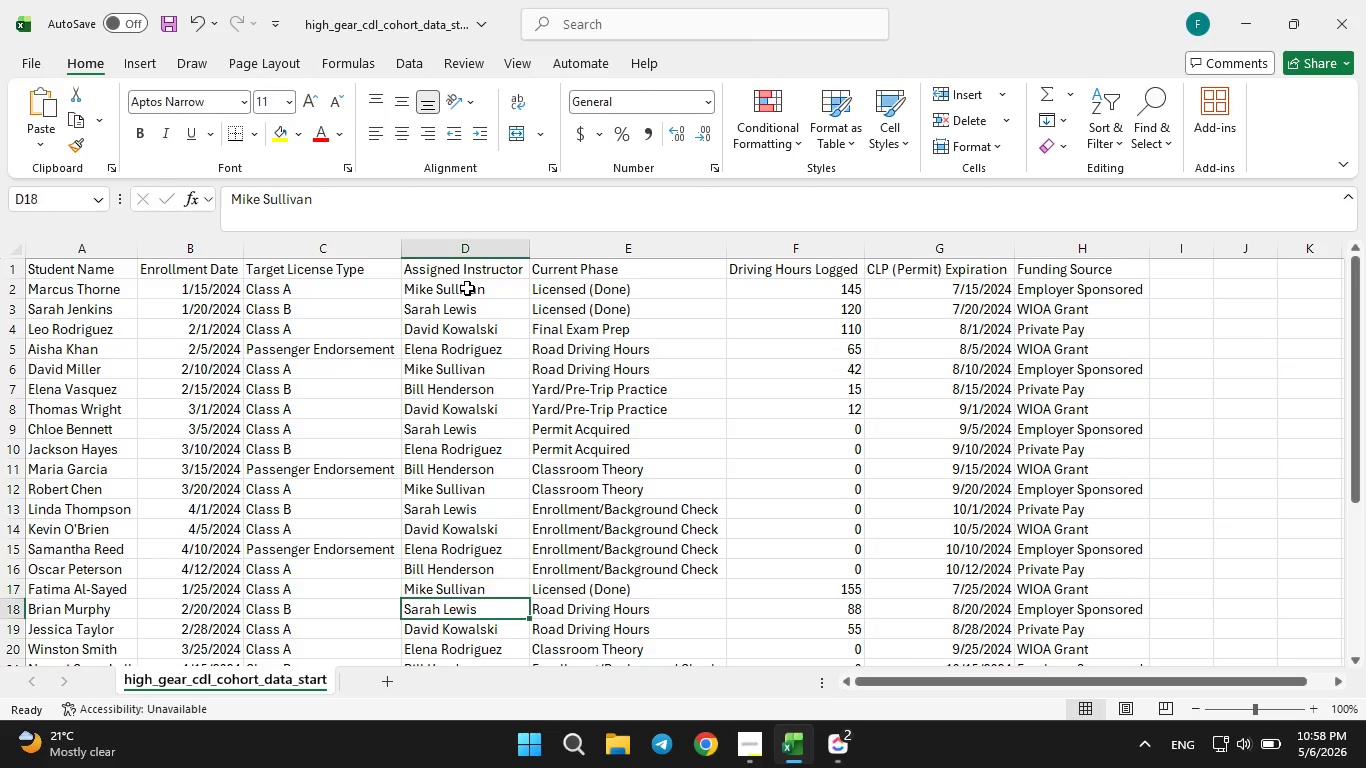 
key(ArrowDown)
 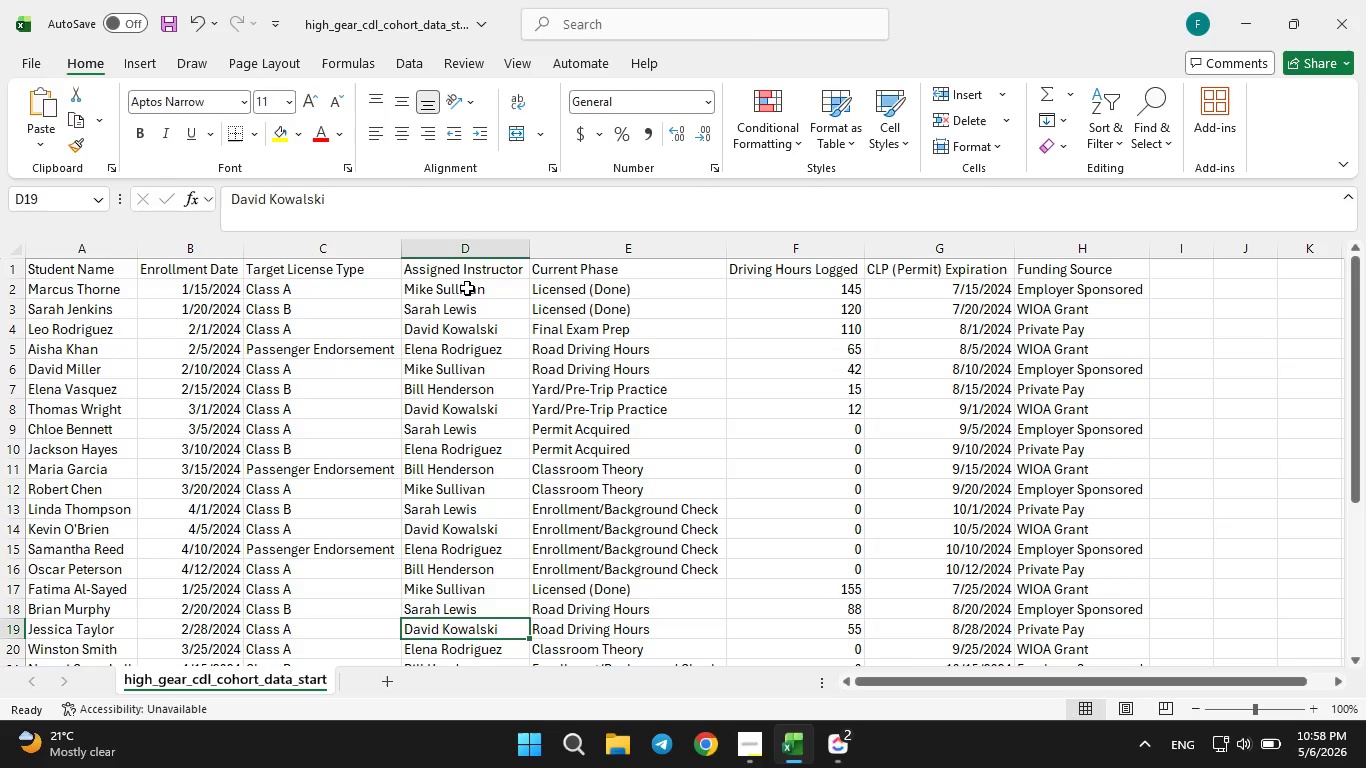 
key(ArrowDown)
 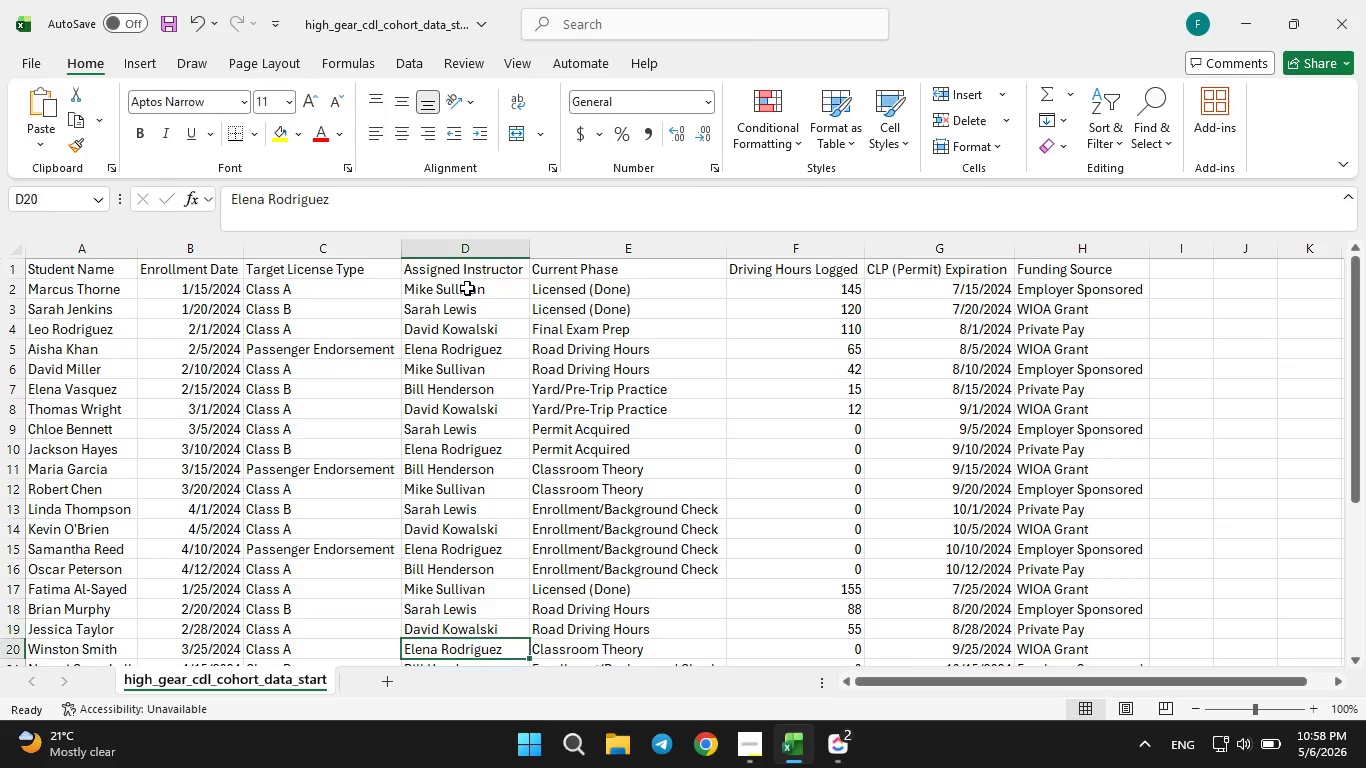 
key(ArrowDown)
 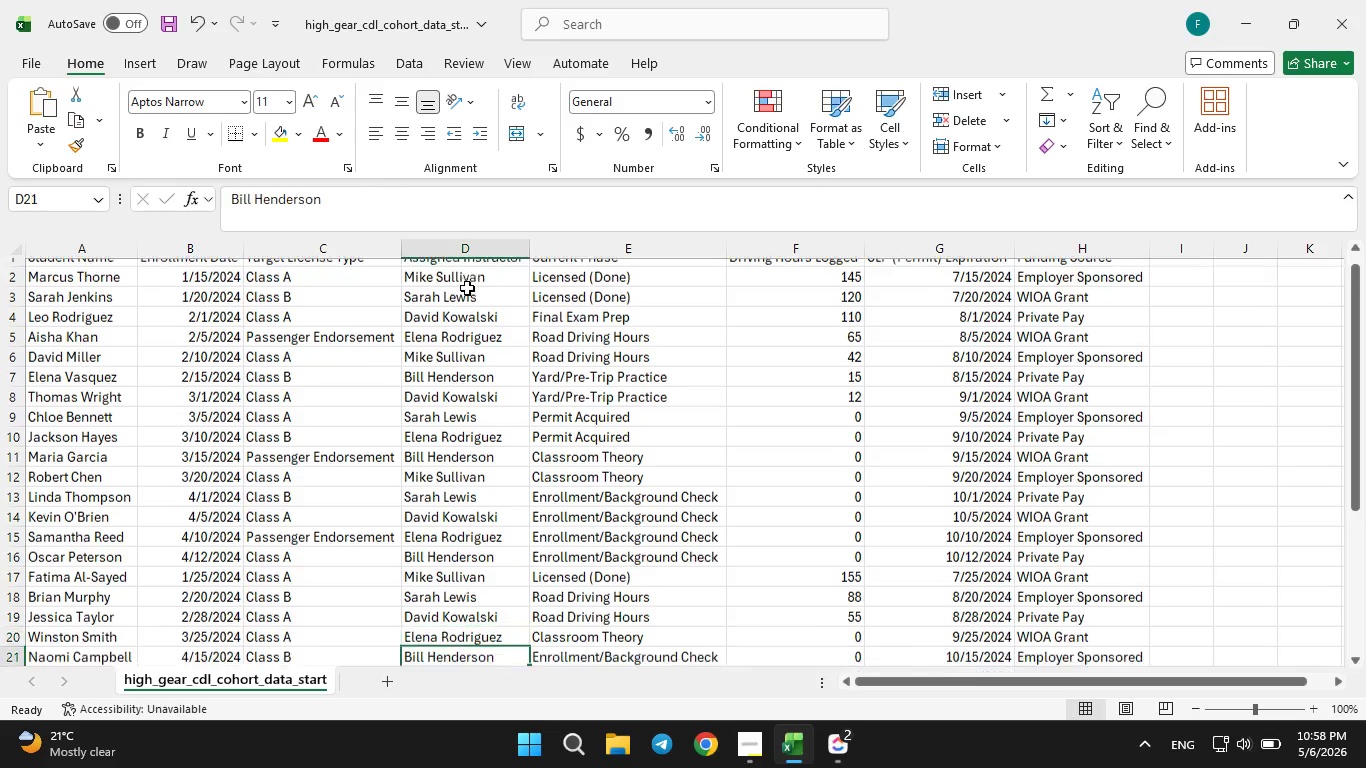 
key(ArrowDown)
 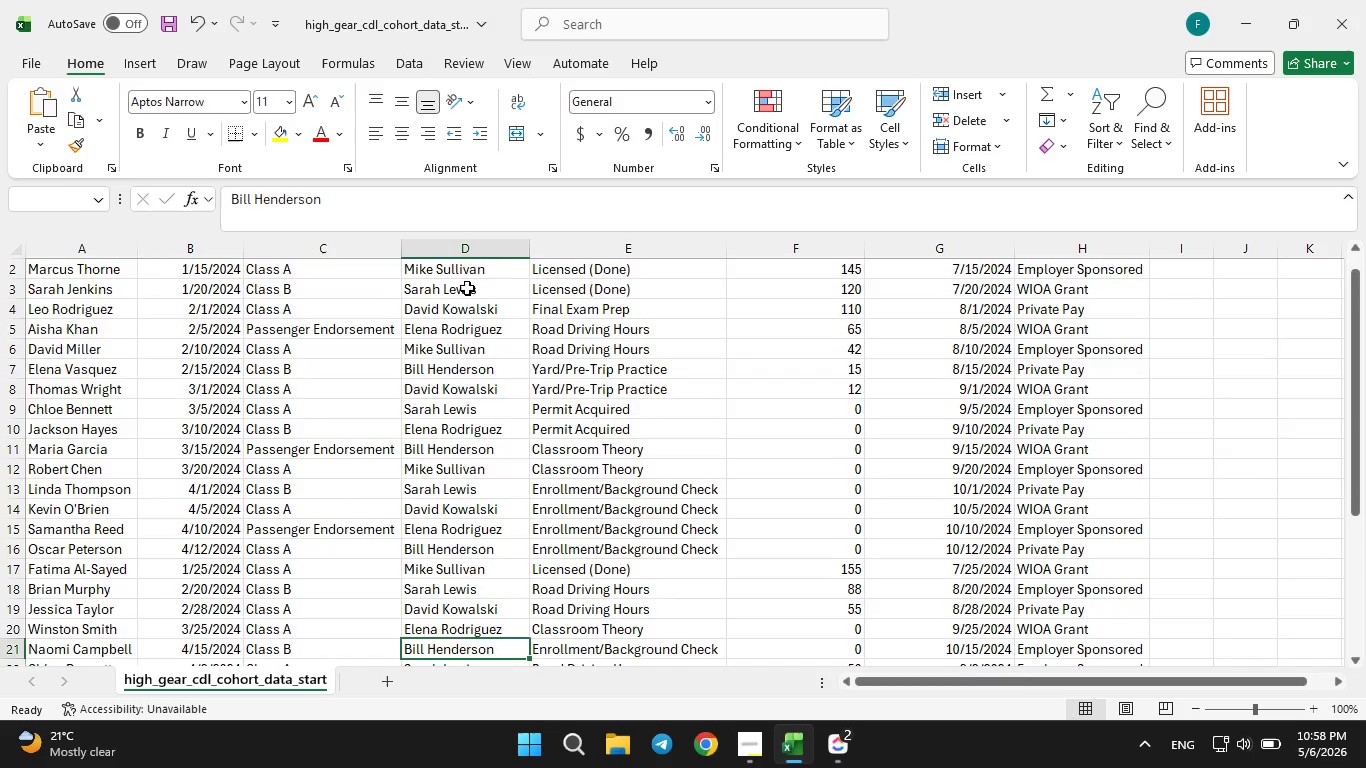 
key(ArrowDown)
 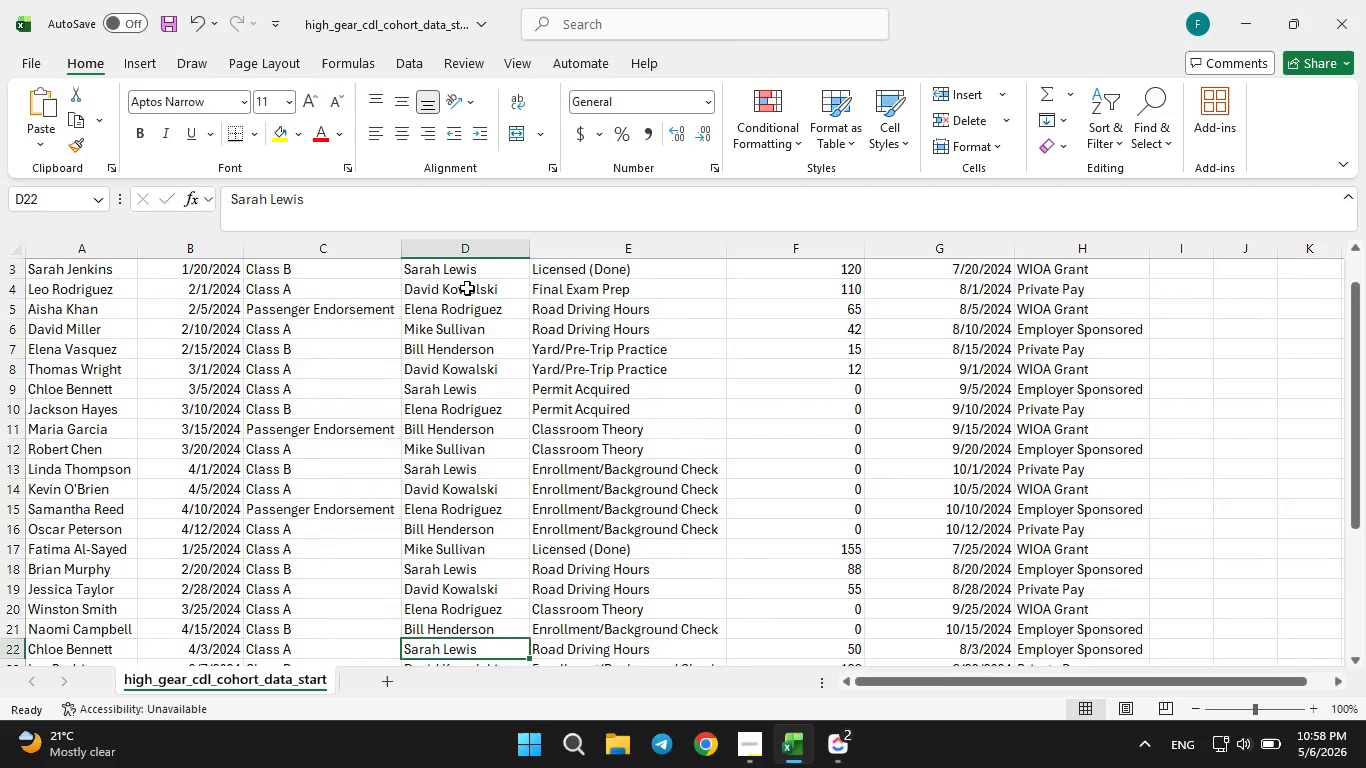 
key(ArrowDown)
 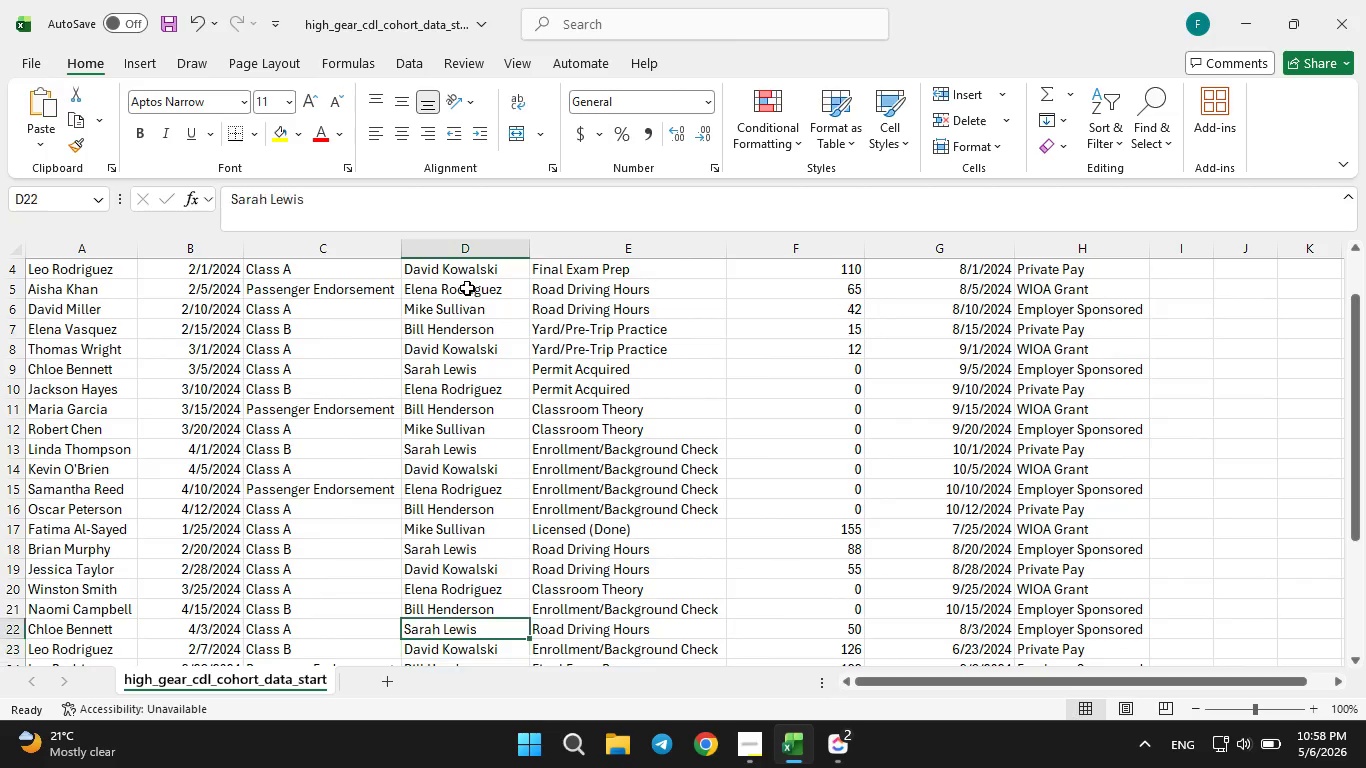 
hold_key(key=ArrowUp, duration=1.36)
 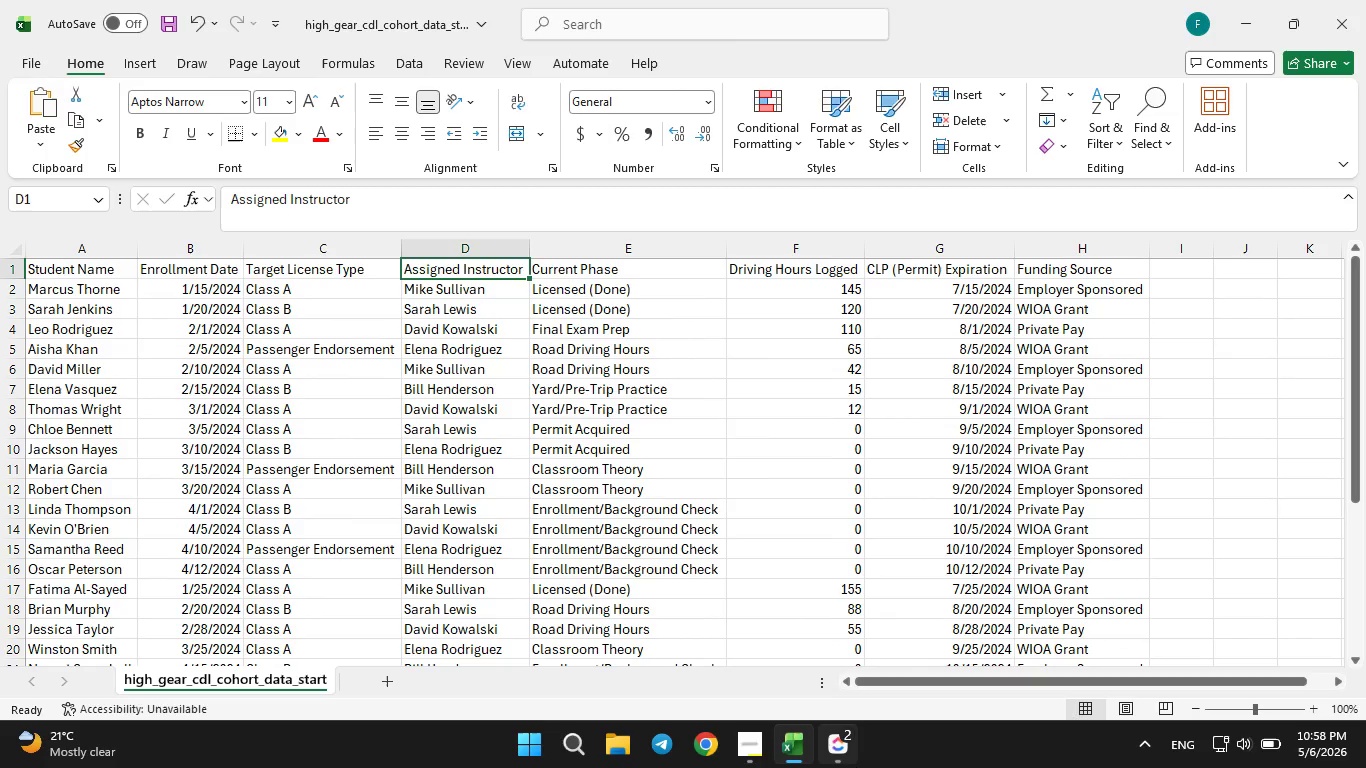 
left_click([856, 767])
 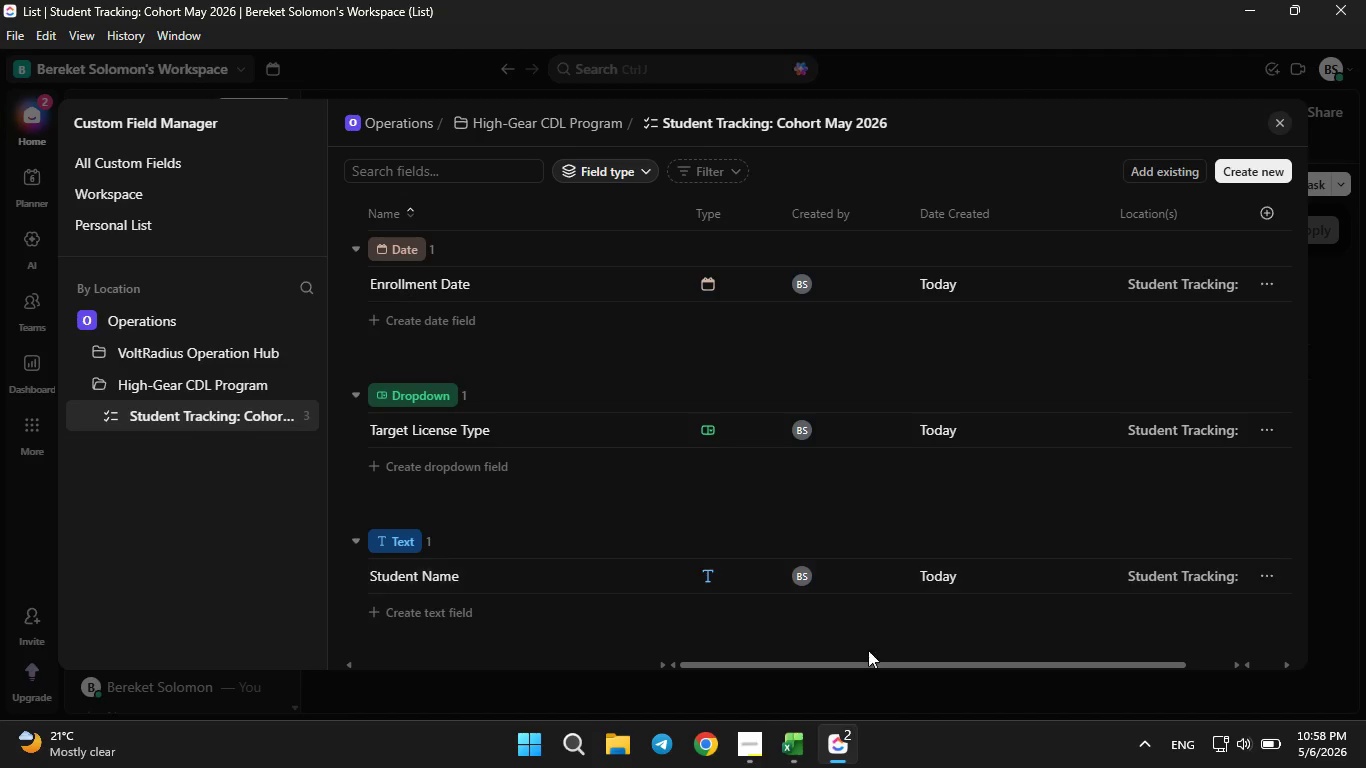 
left_click([802, 734])
 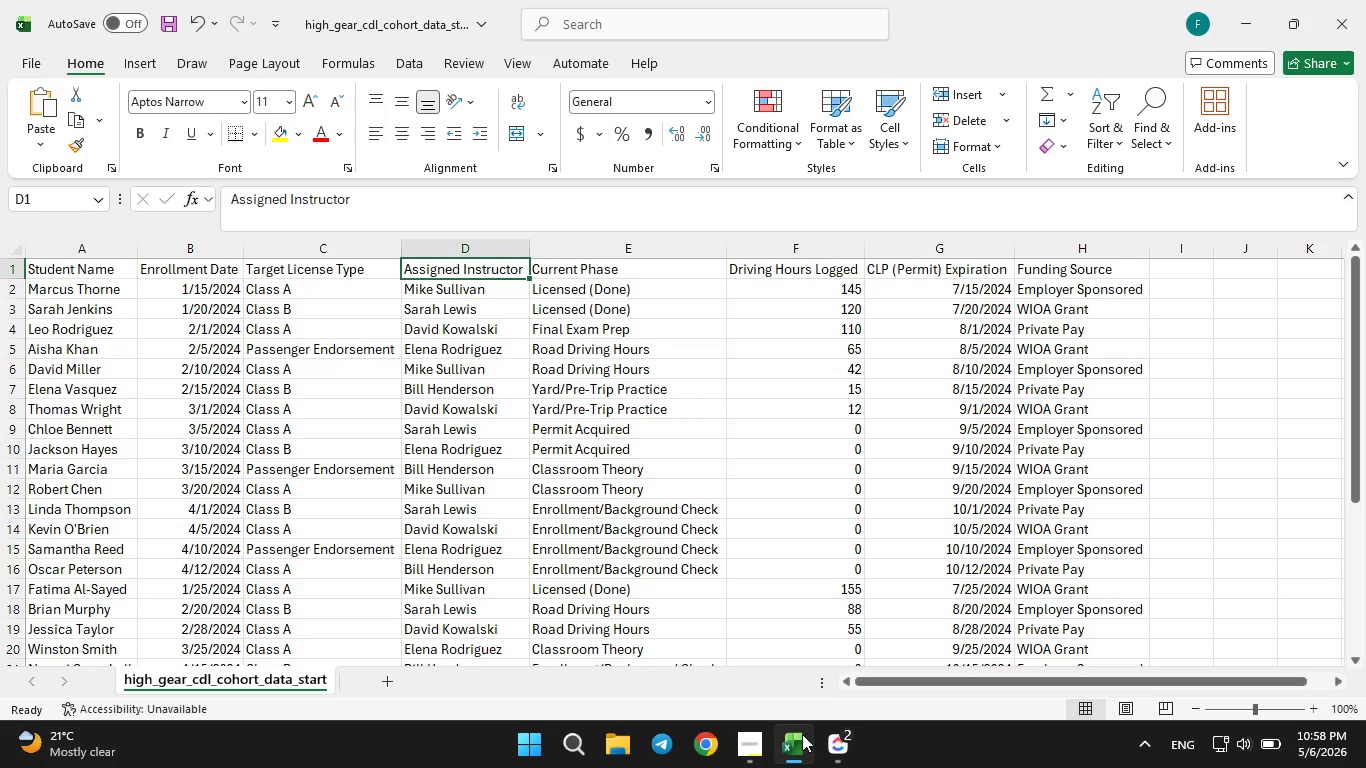 
left_click([802, 734])
 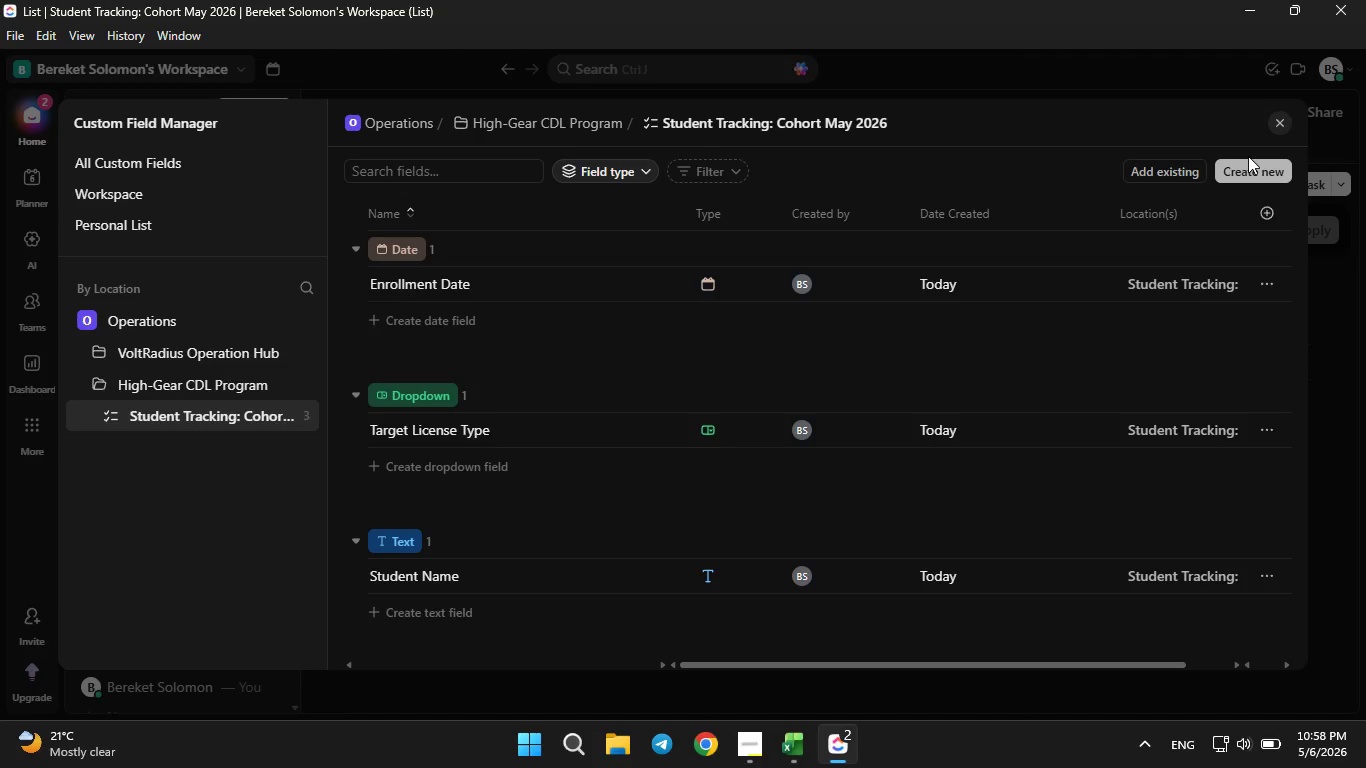 
left_click([1248, 156])
 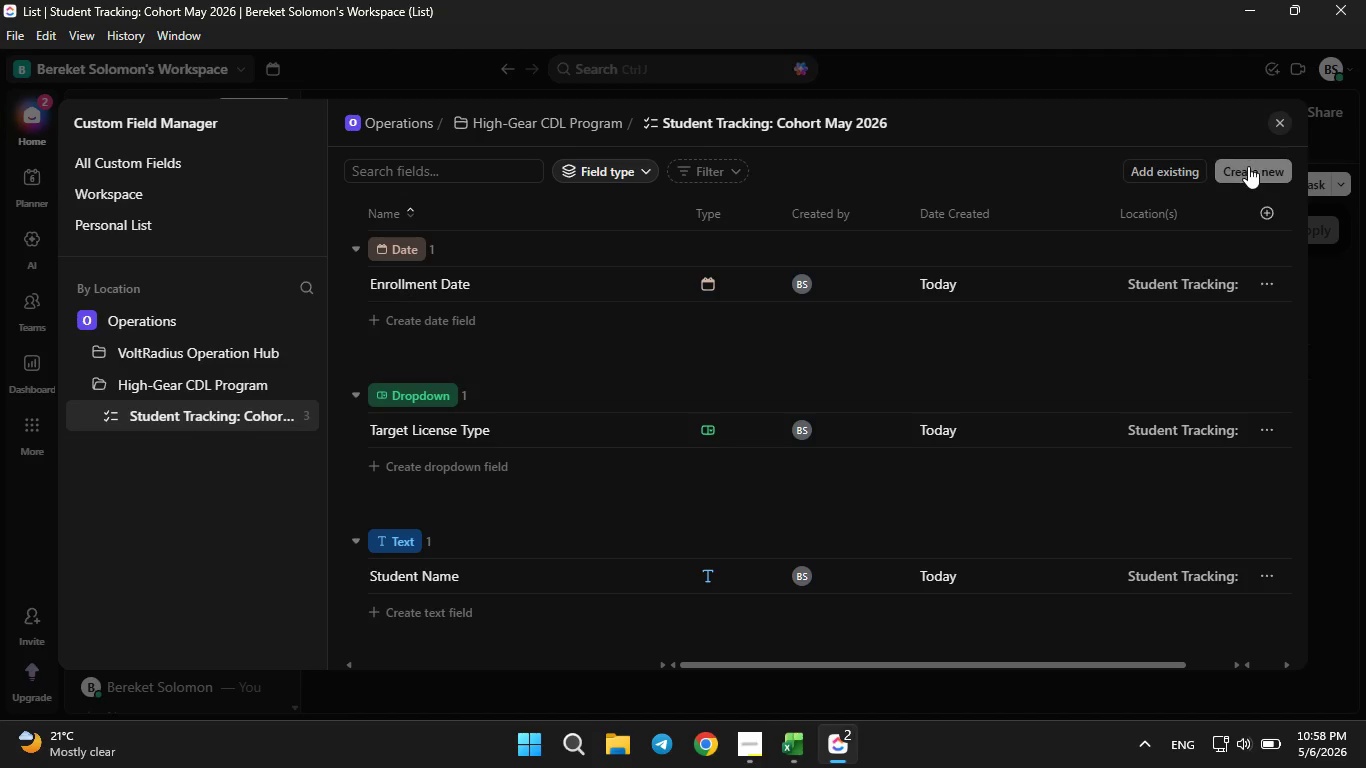 
left_click([1248, 166])
 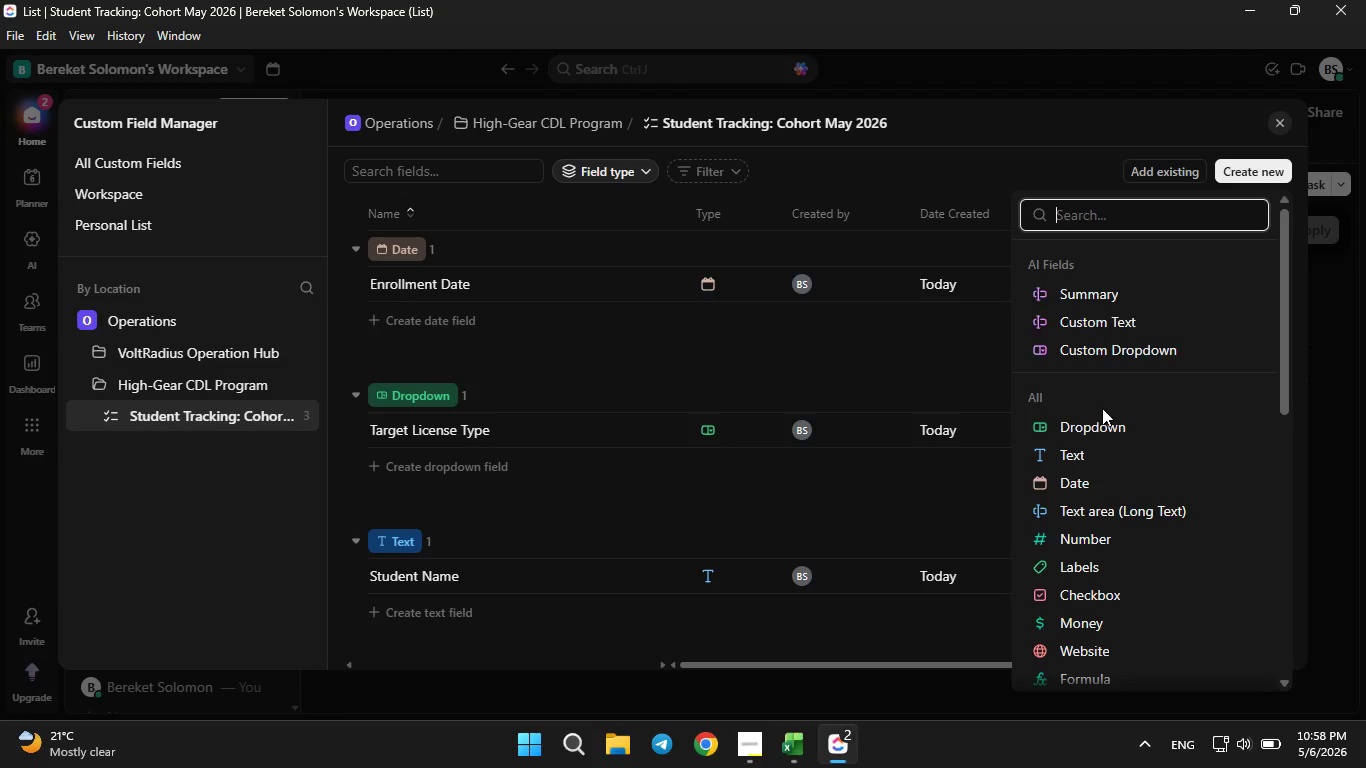 
left_click([1098, 414])
 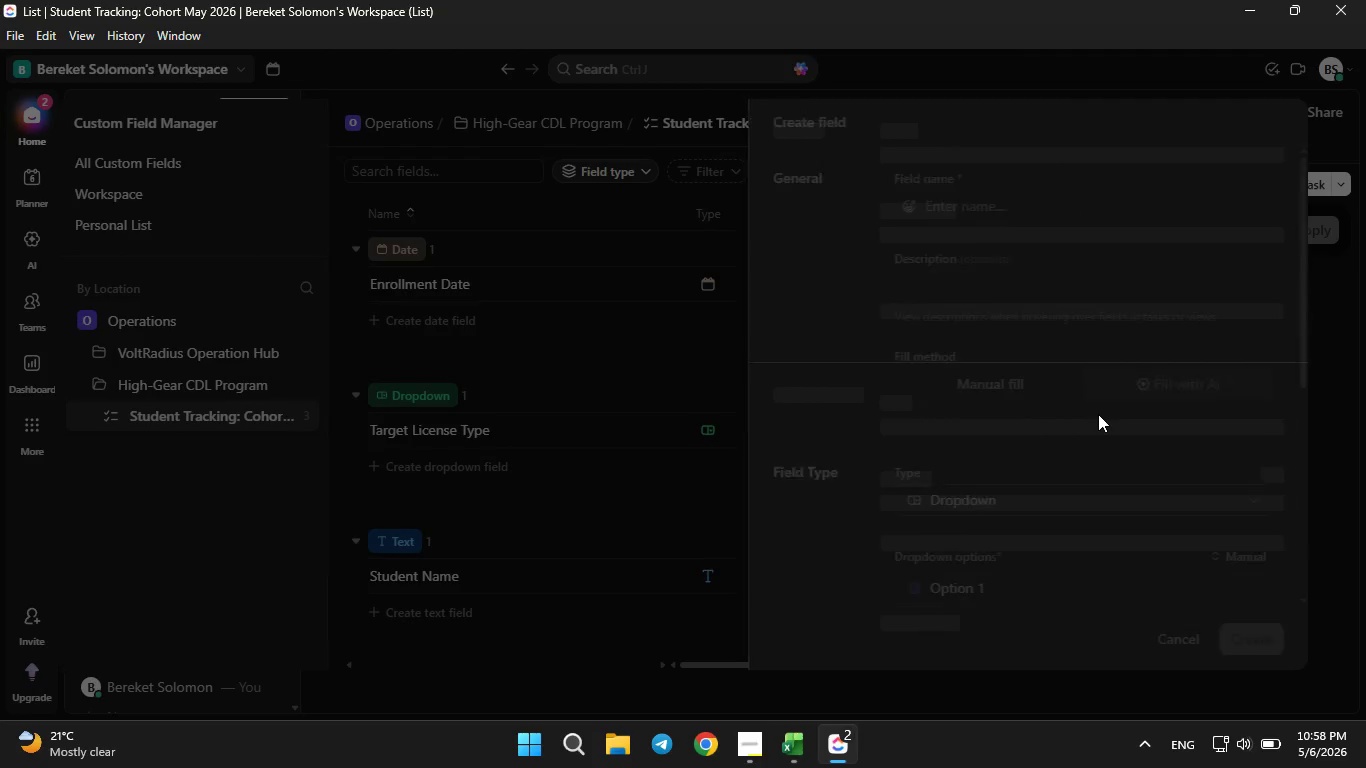 
key(CapsLock)
 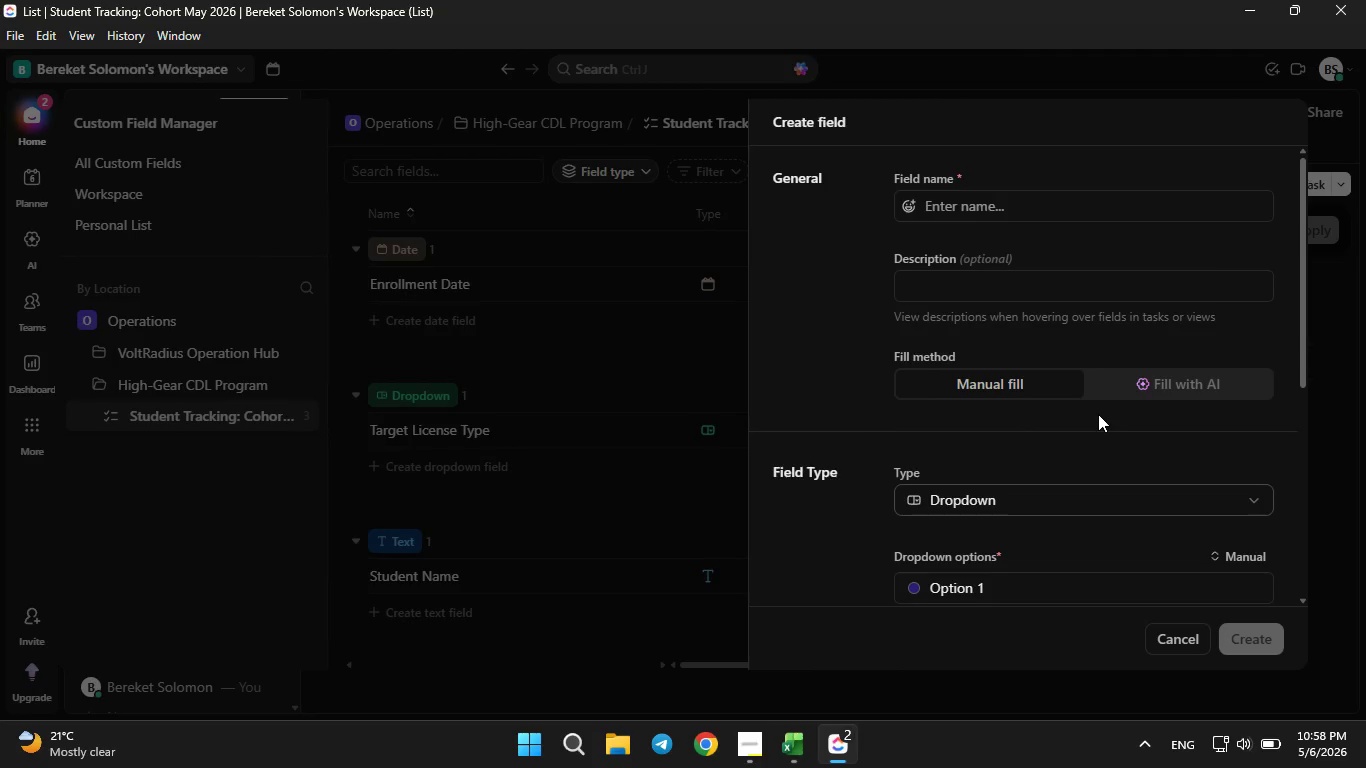 
key(A)
 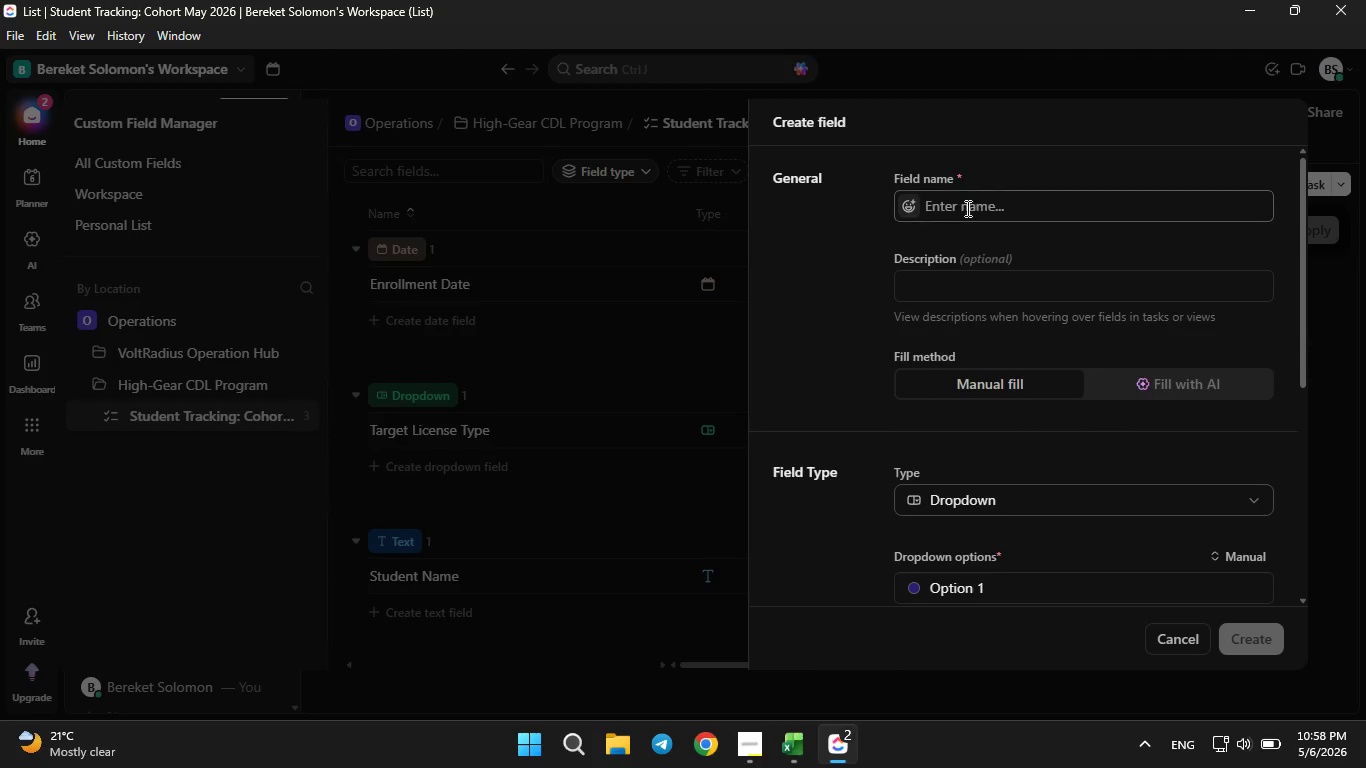 
left_click([966, 209])
 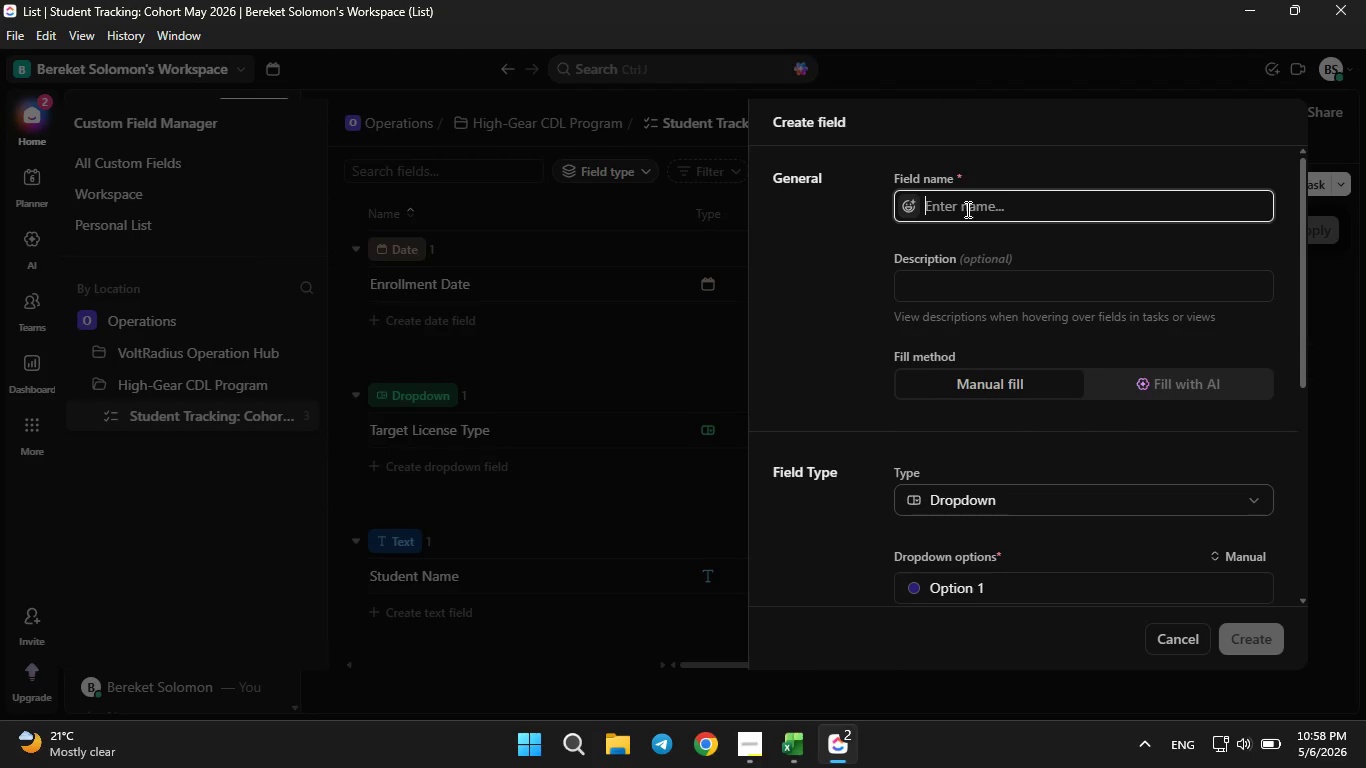 
type(a)
key(Backspace)
type(Assigned Instructor)
 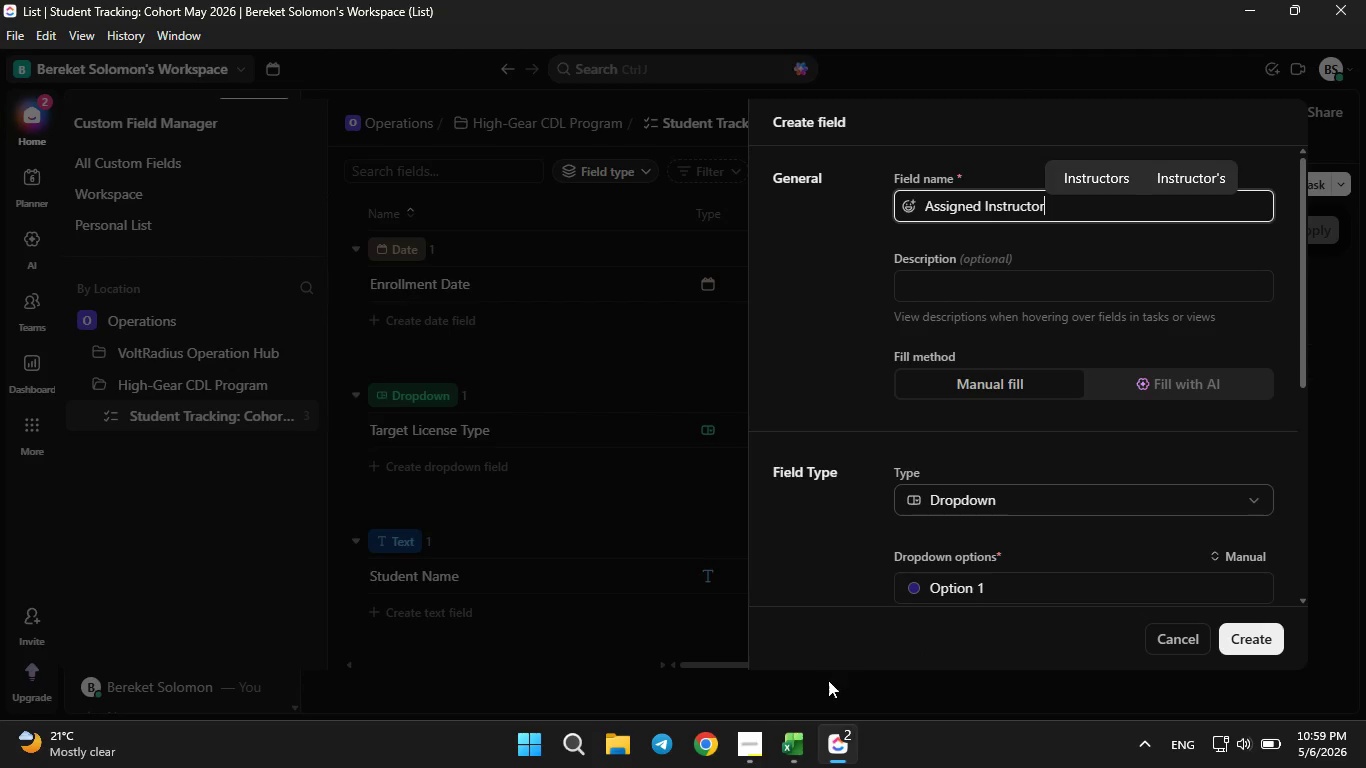 
left_click([790, 744])
 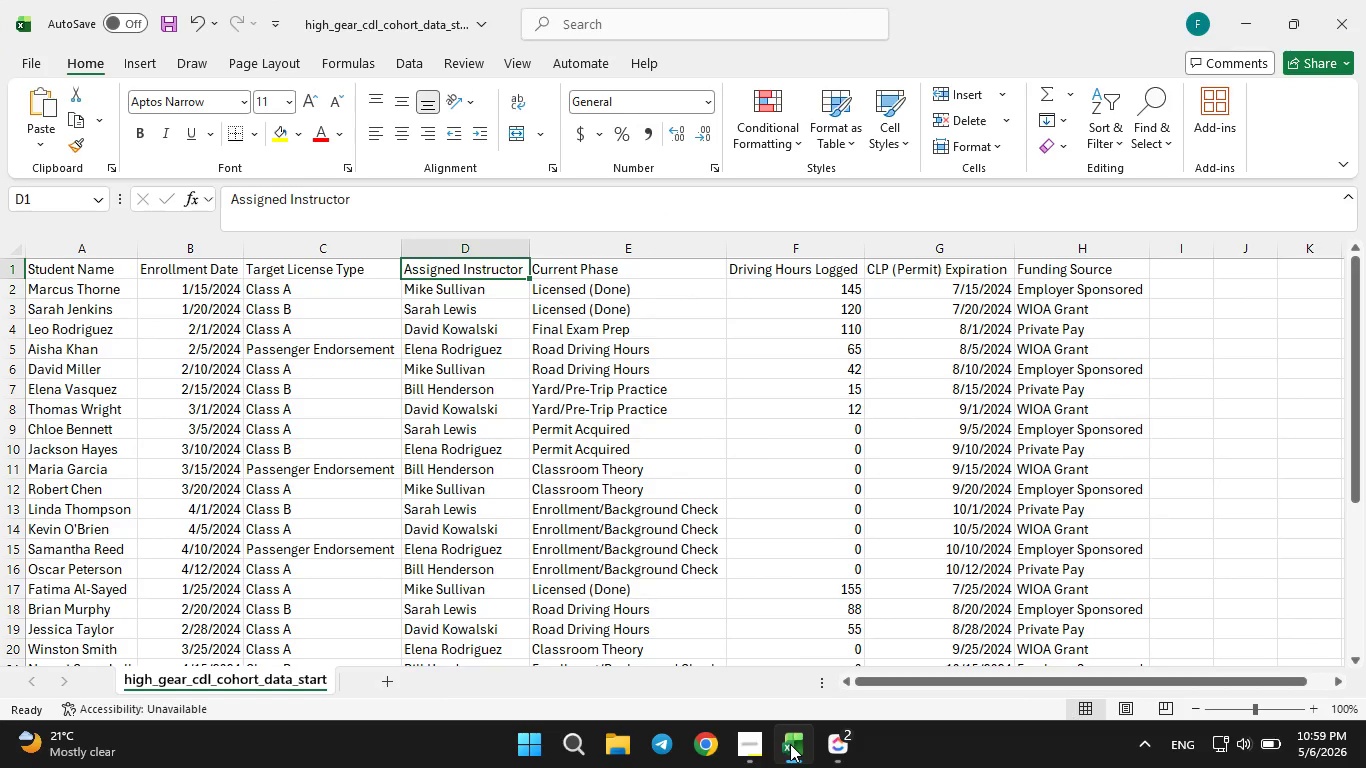 
left_click([790, 744])
 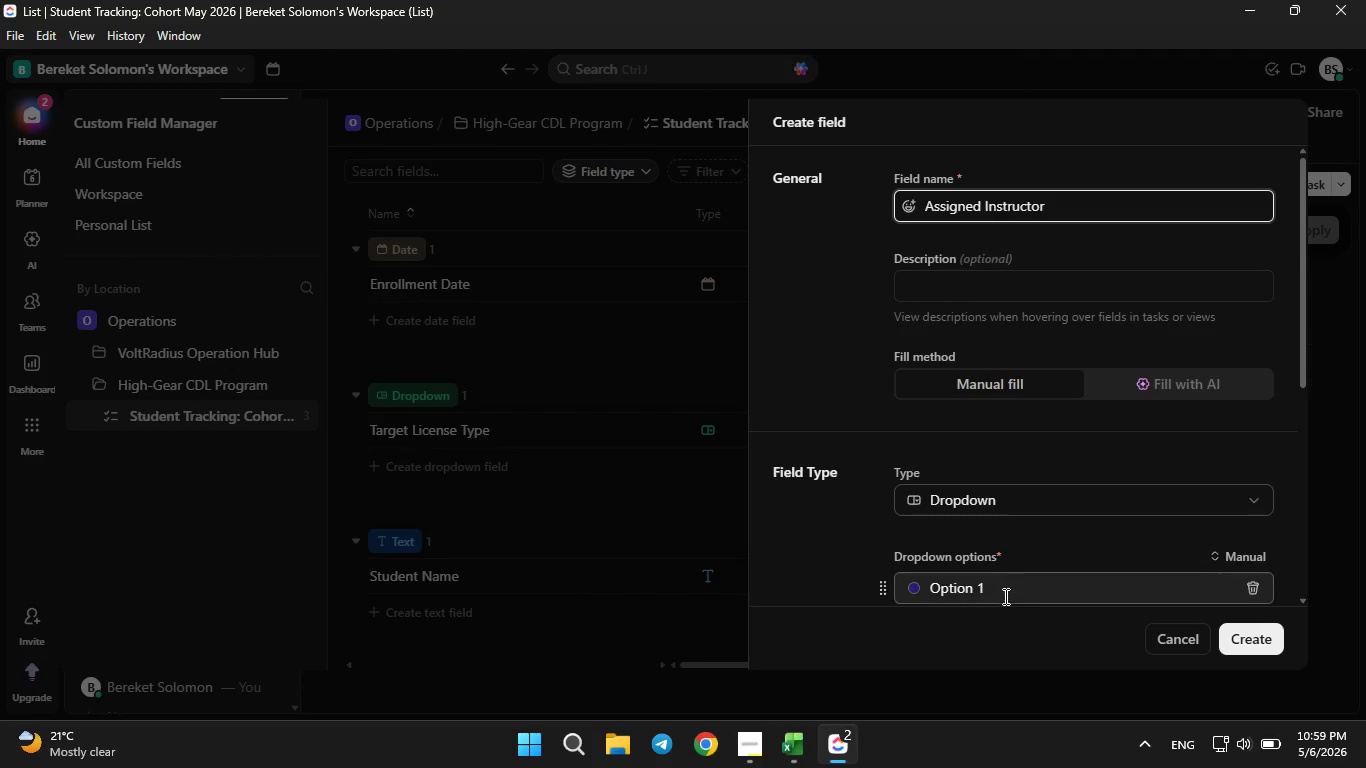 
left_click([1005, 593])
 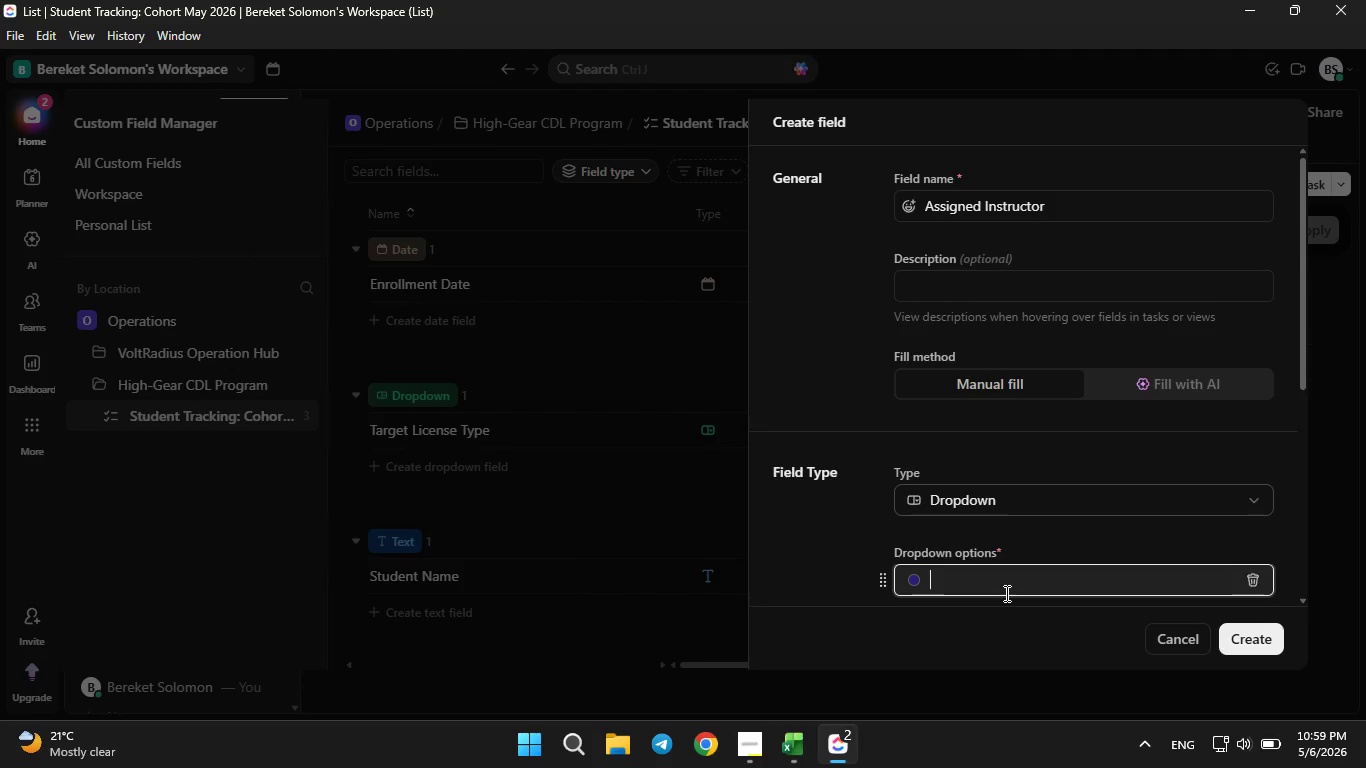 
key(Backspace)
type(Mike Sull)
 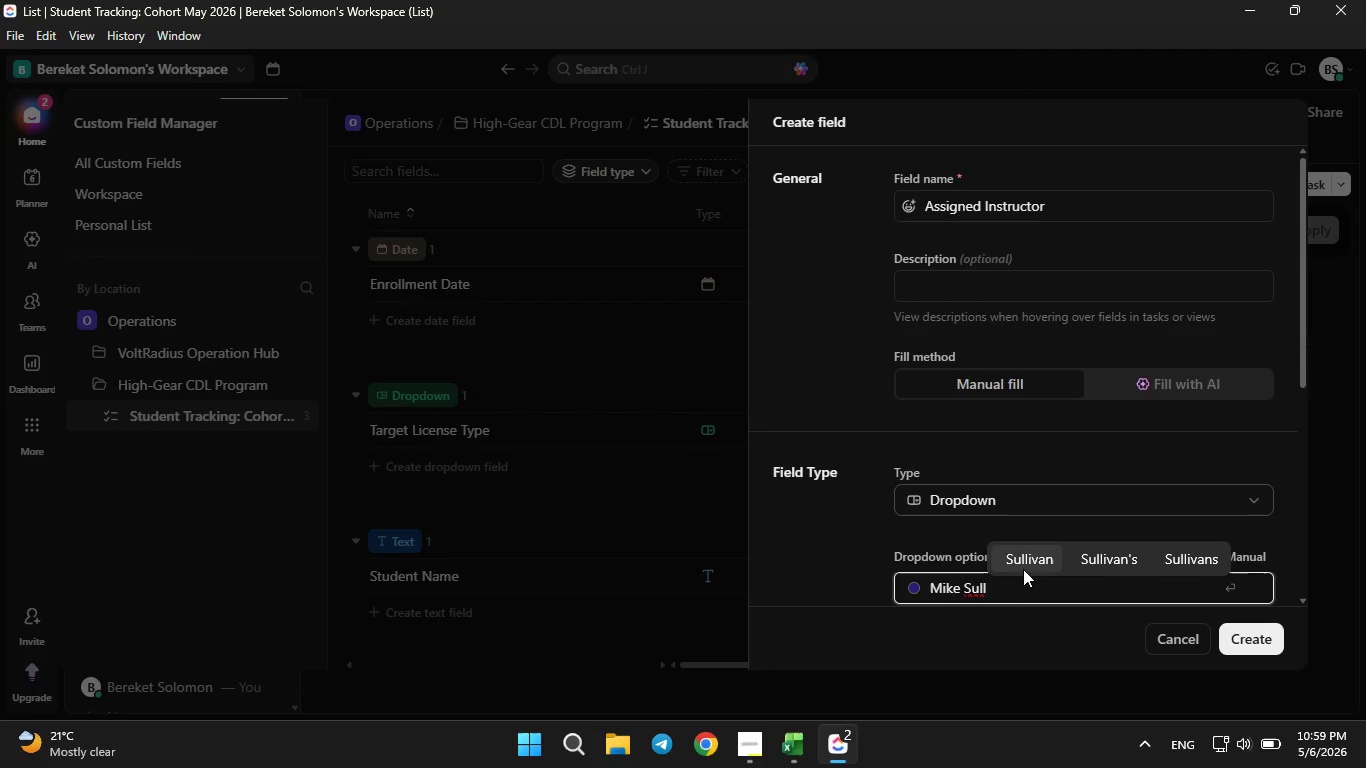 
left_click([1025, 565])
 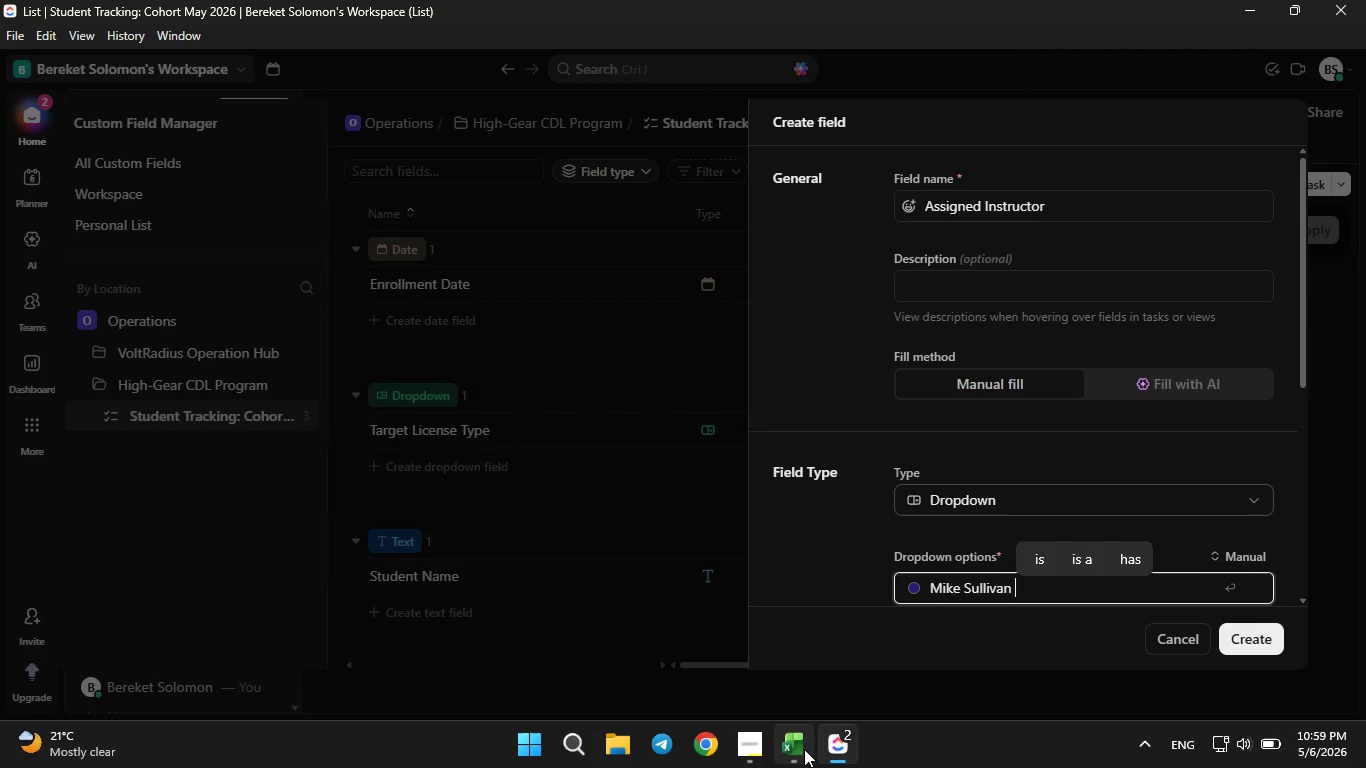 
left_click([804, 749])
 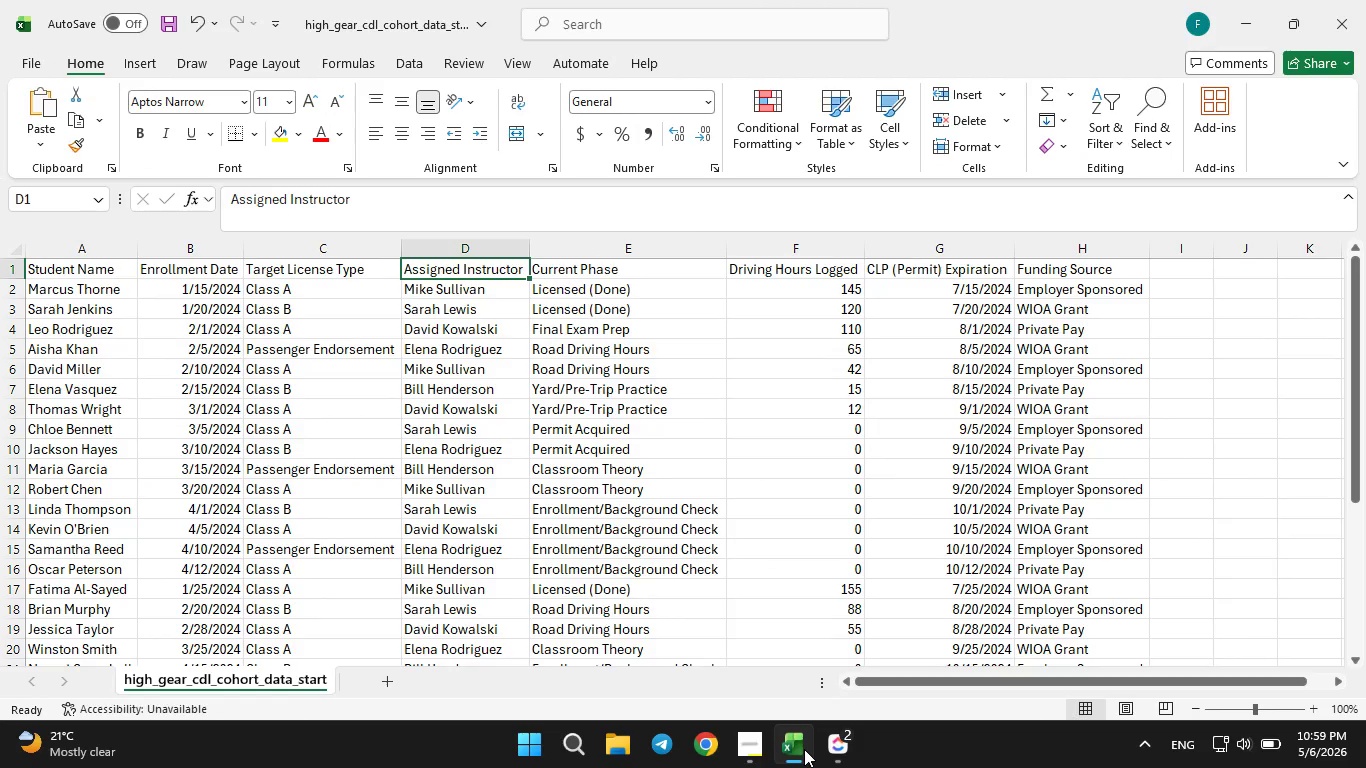 
left_click([804, 749])
 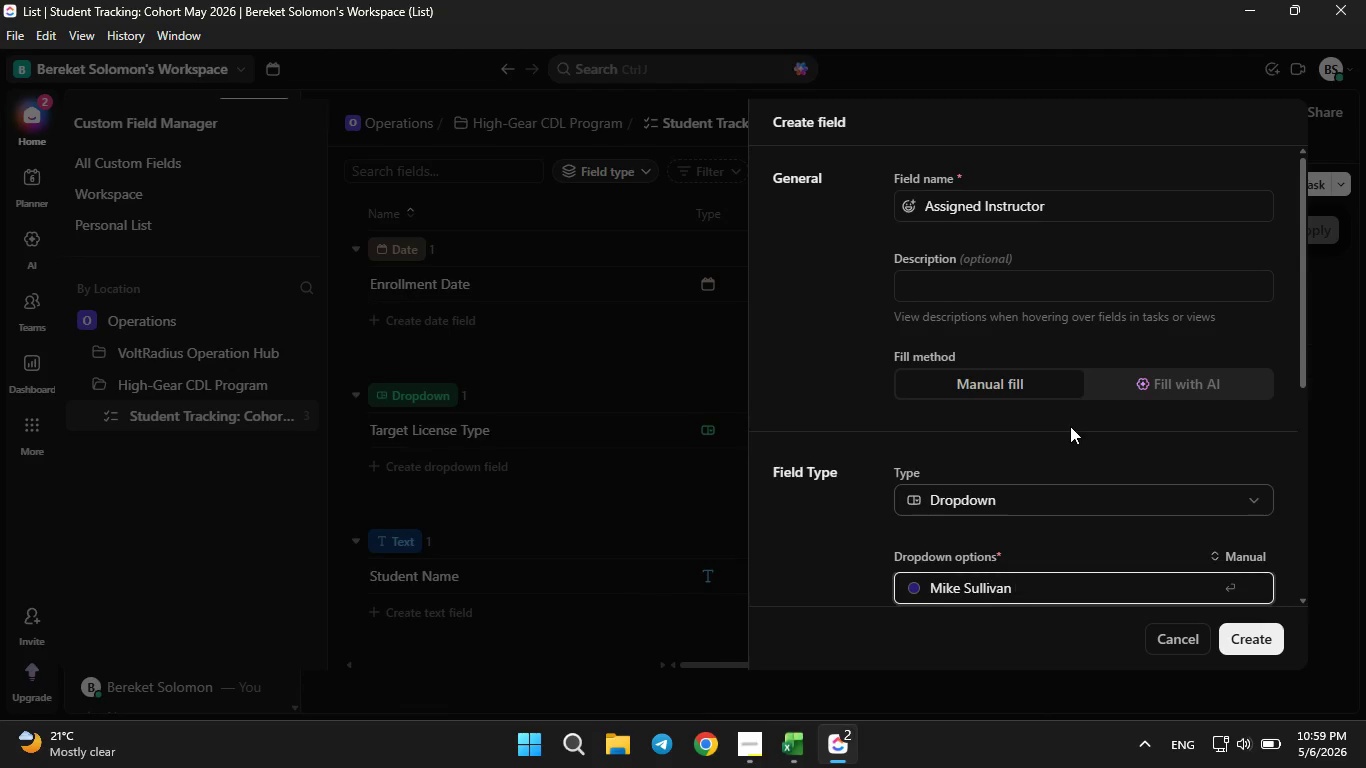 
scroll: coordinate [1070, 426], scroll_direction: down, amount: 4.0
 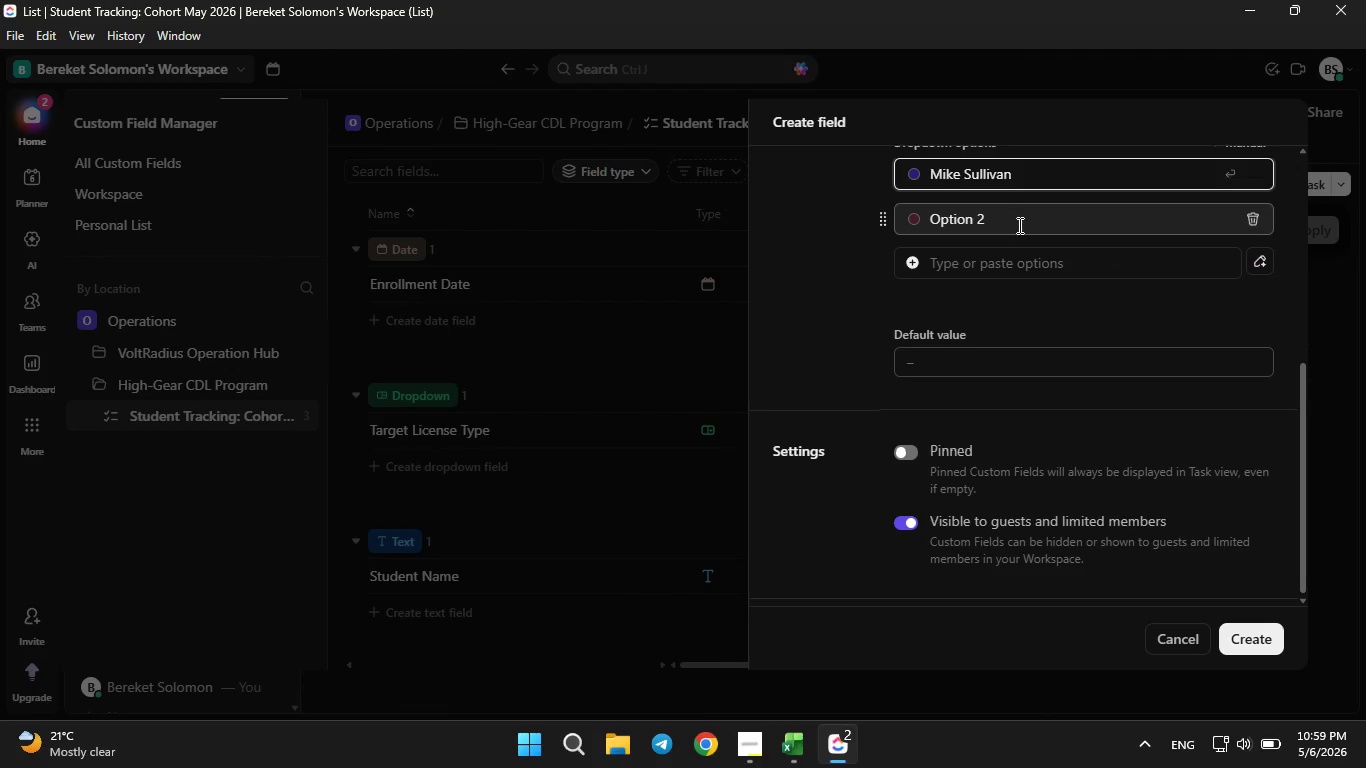 
left_click([1018, 224])
 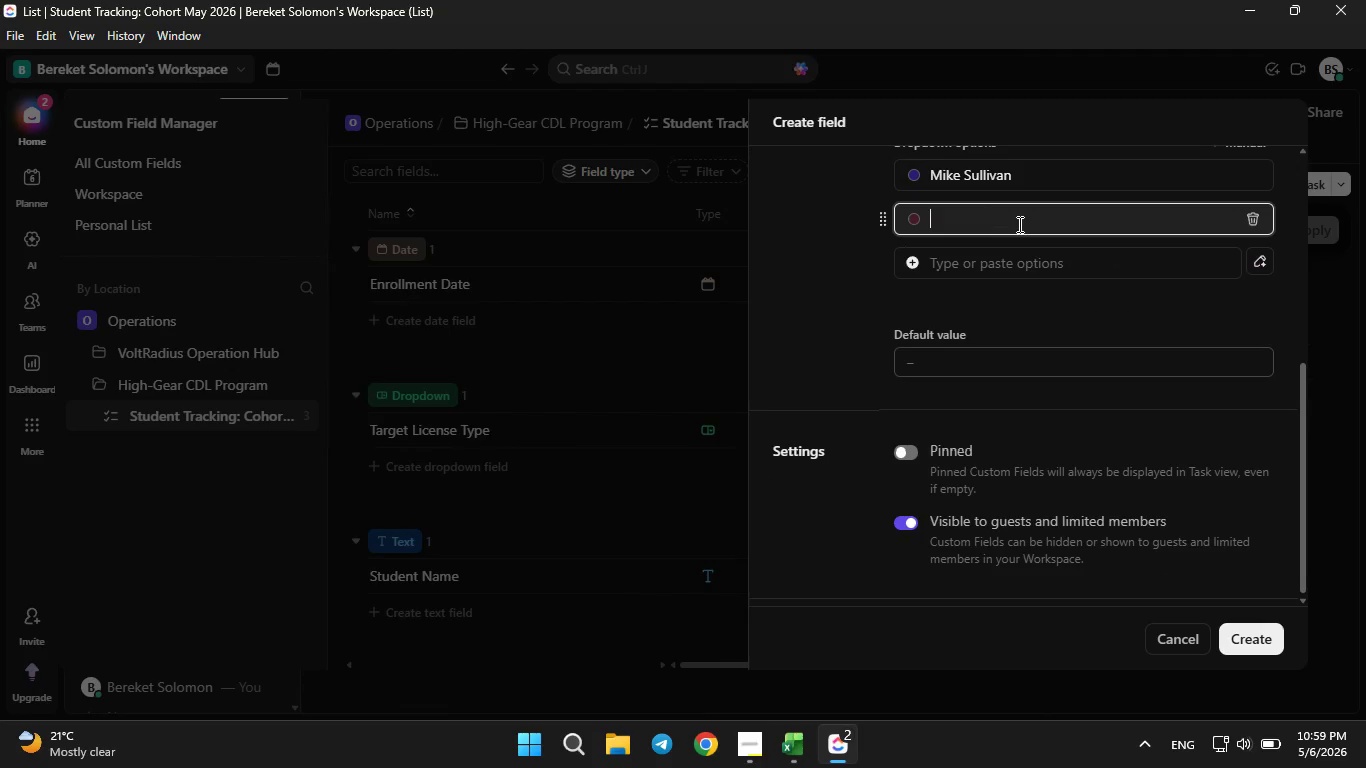 
key(Backspace)
type(Sarah Lewis)
 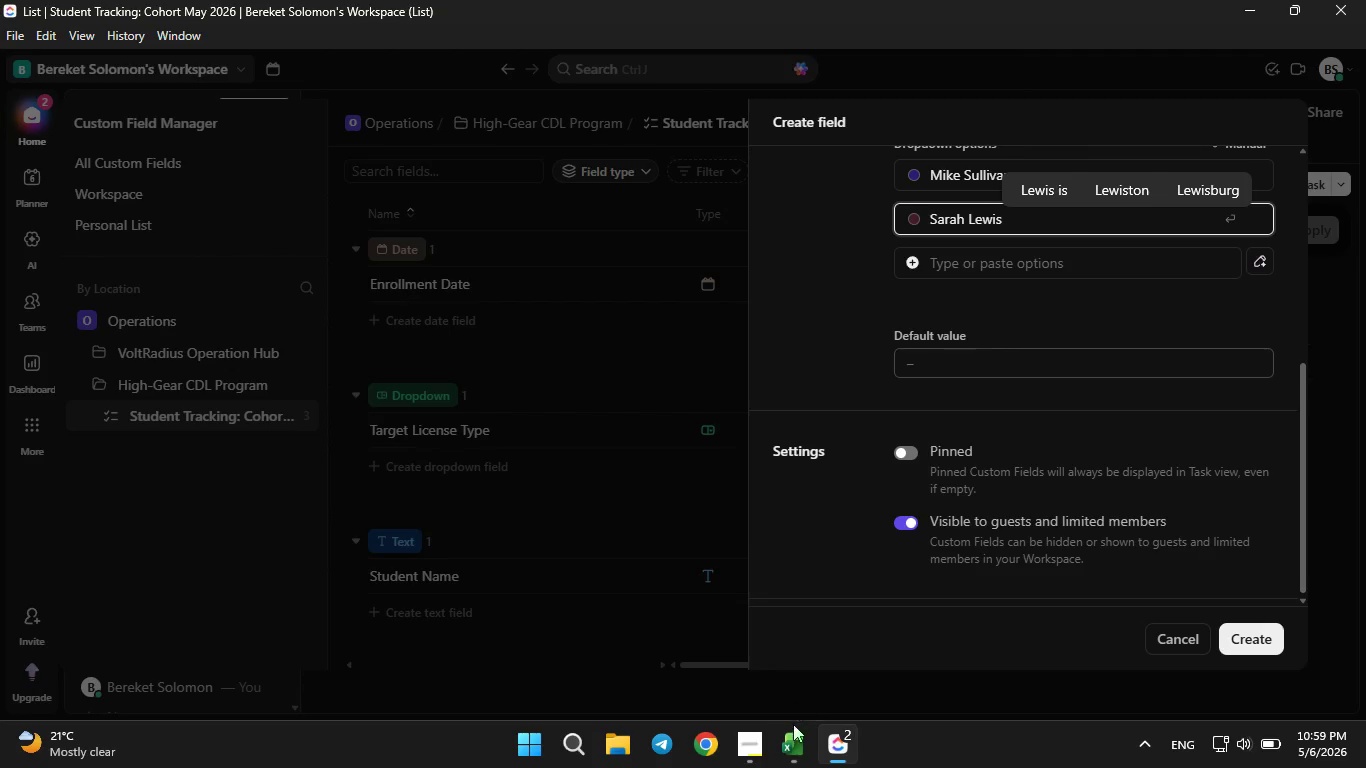 
left_click([793, 739])
 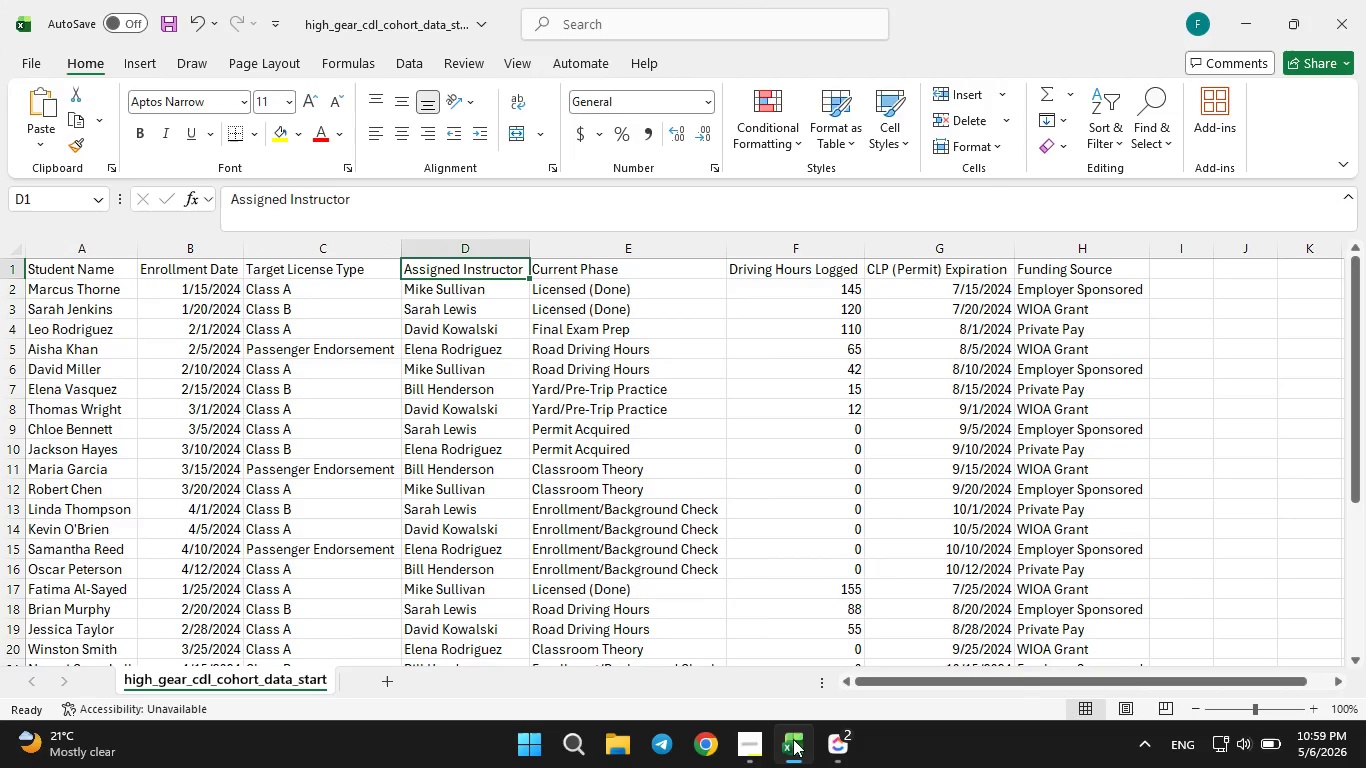 
left_click([793, 739])
 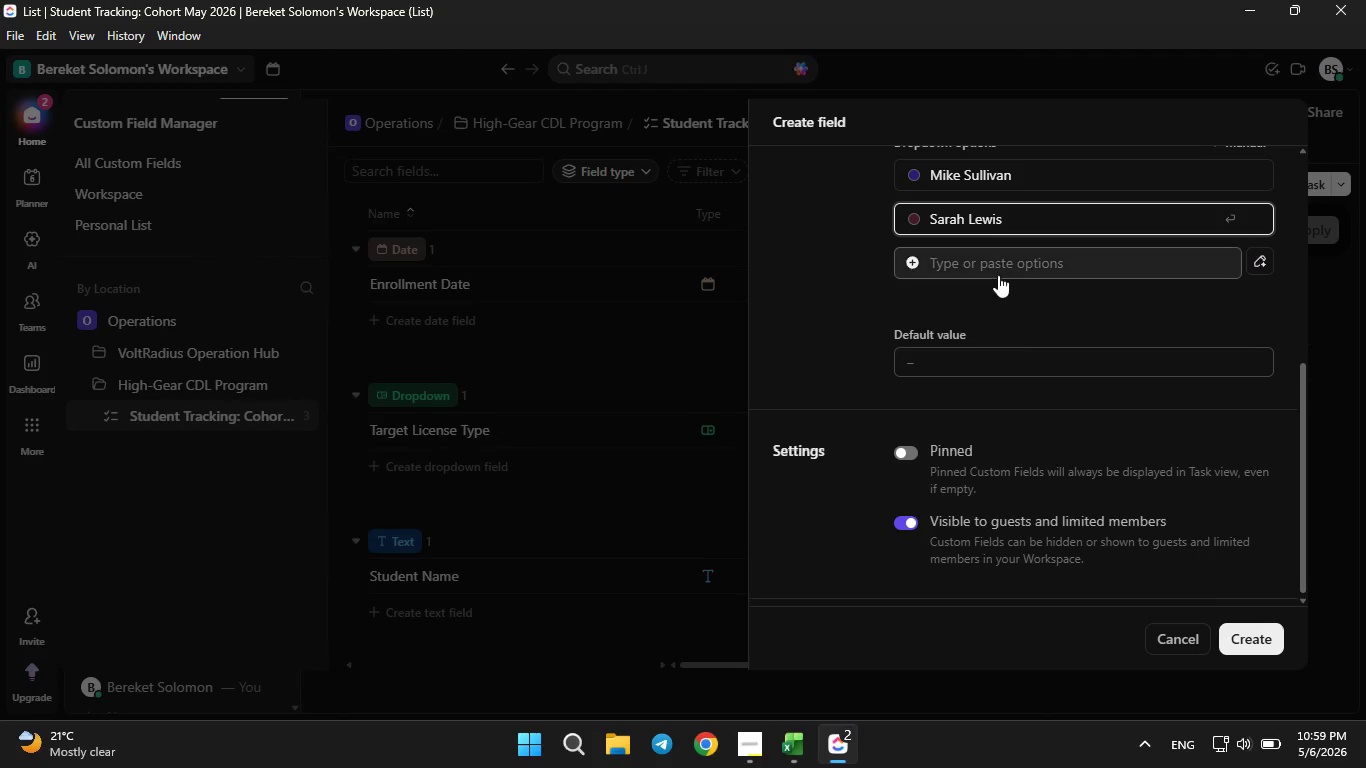 
left_click([997, 269])
 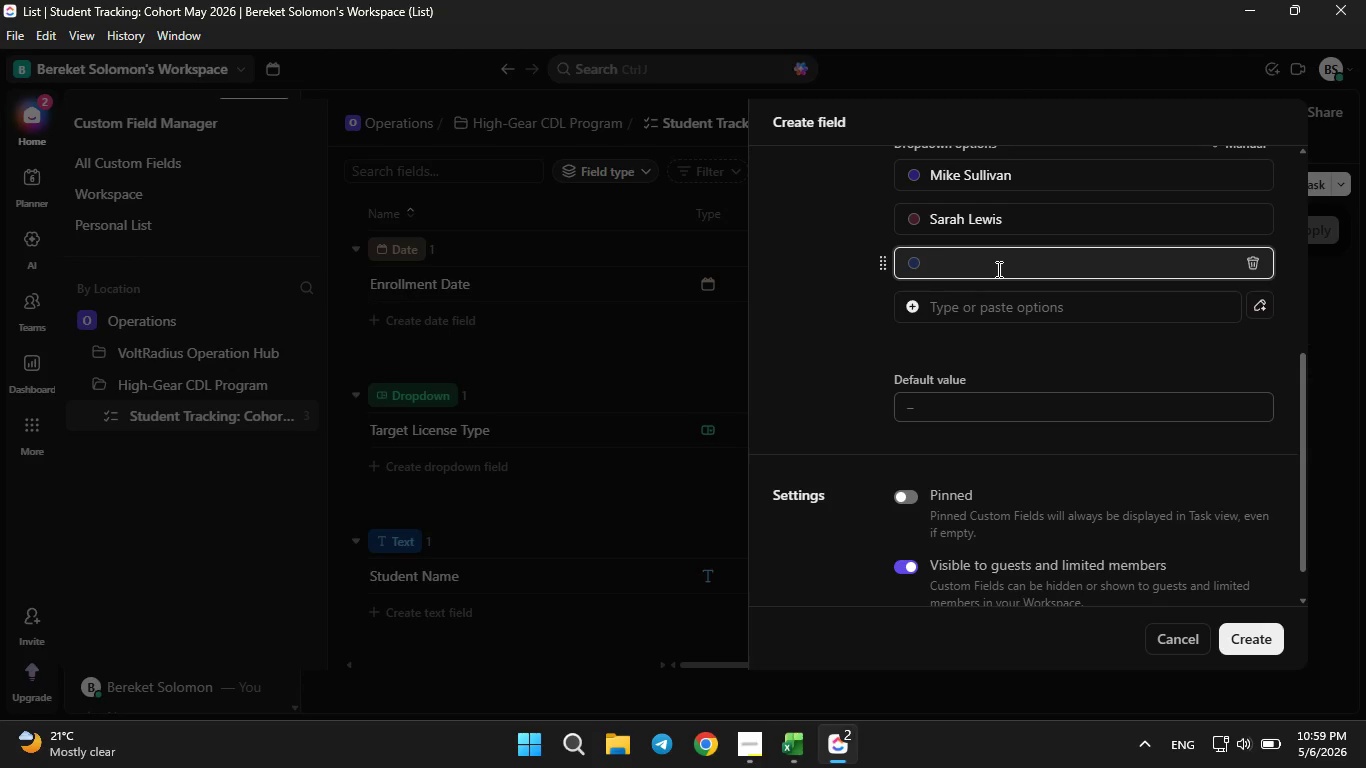 
type(David K)
 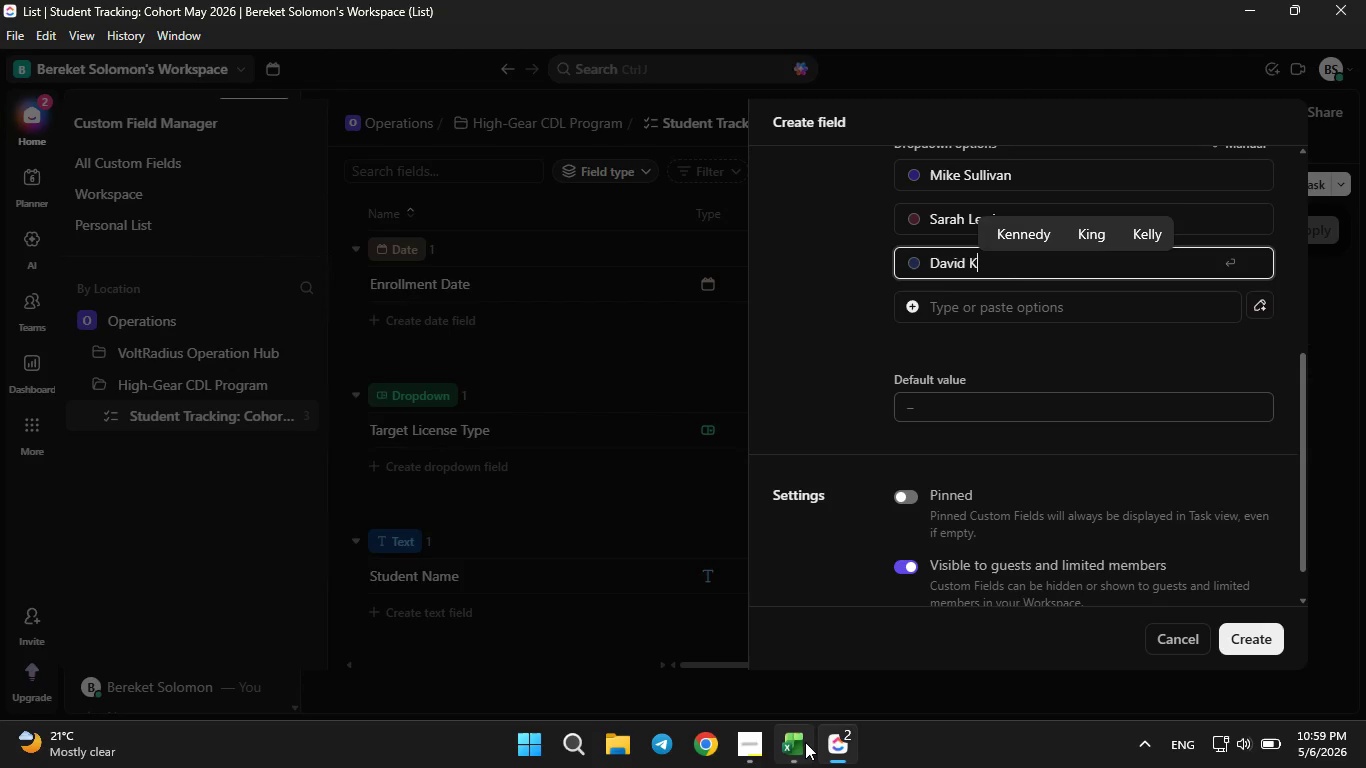 
left_click([805, 742])
 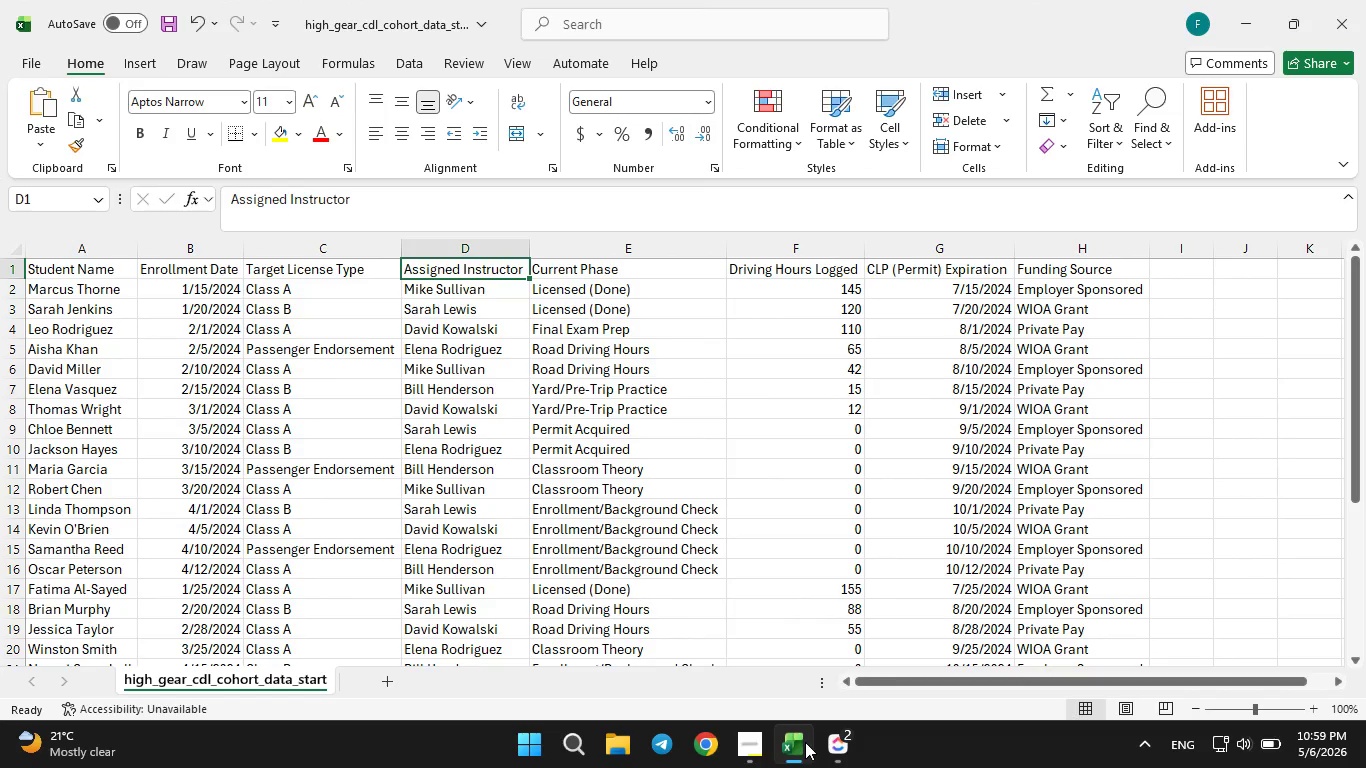 
left_click([805, 742])
 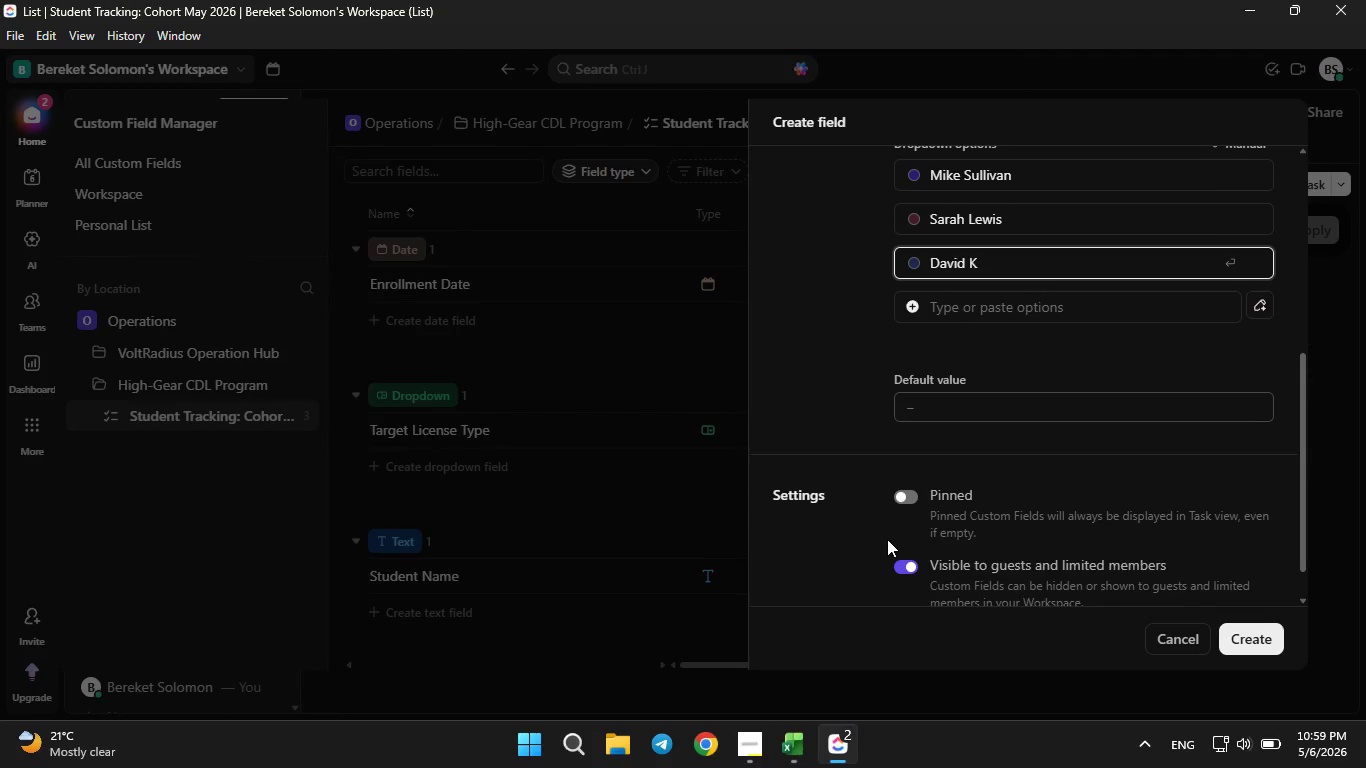 
type(owals)
 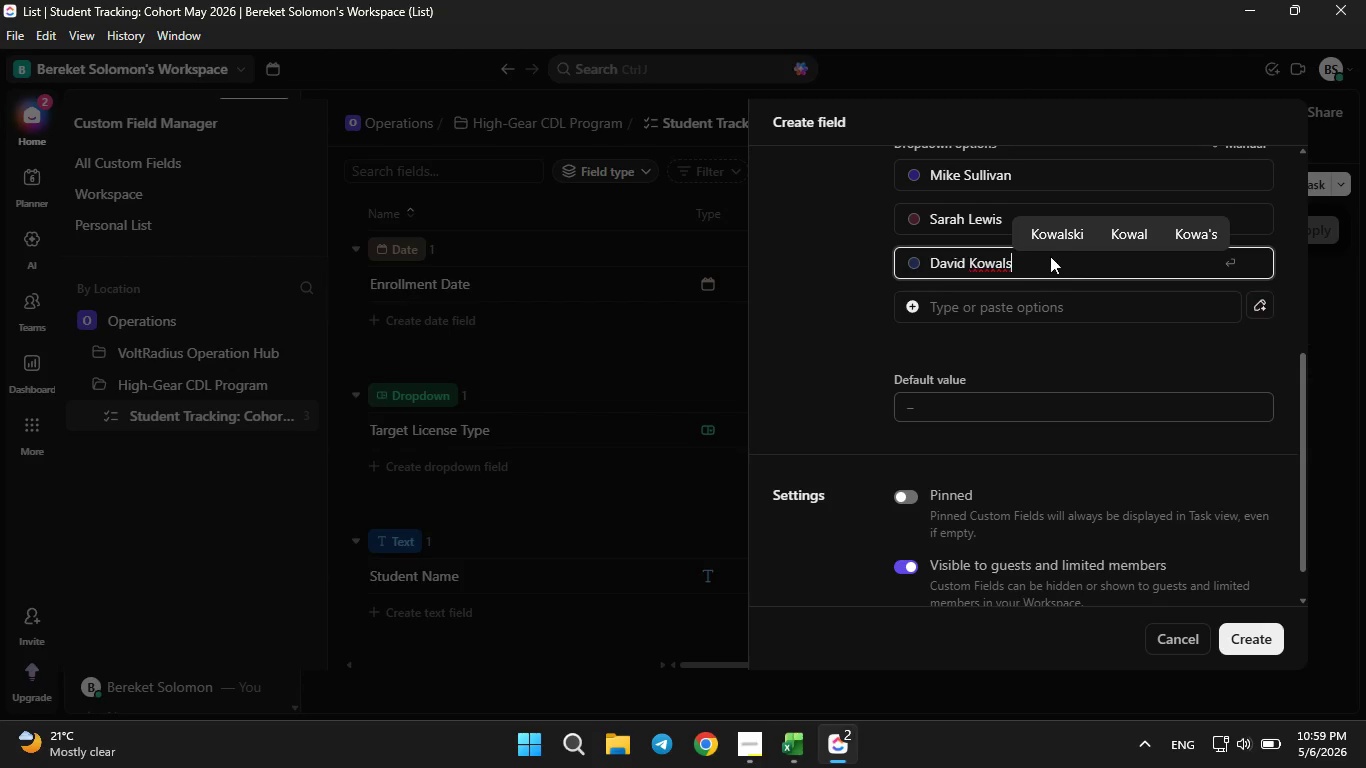 
left_click([1054, 244])
 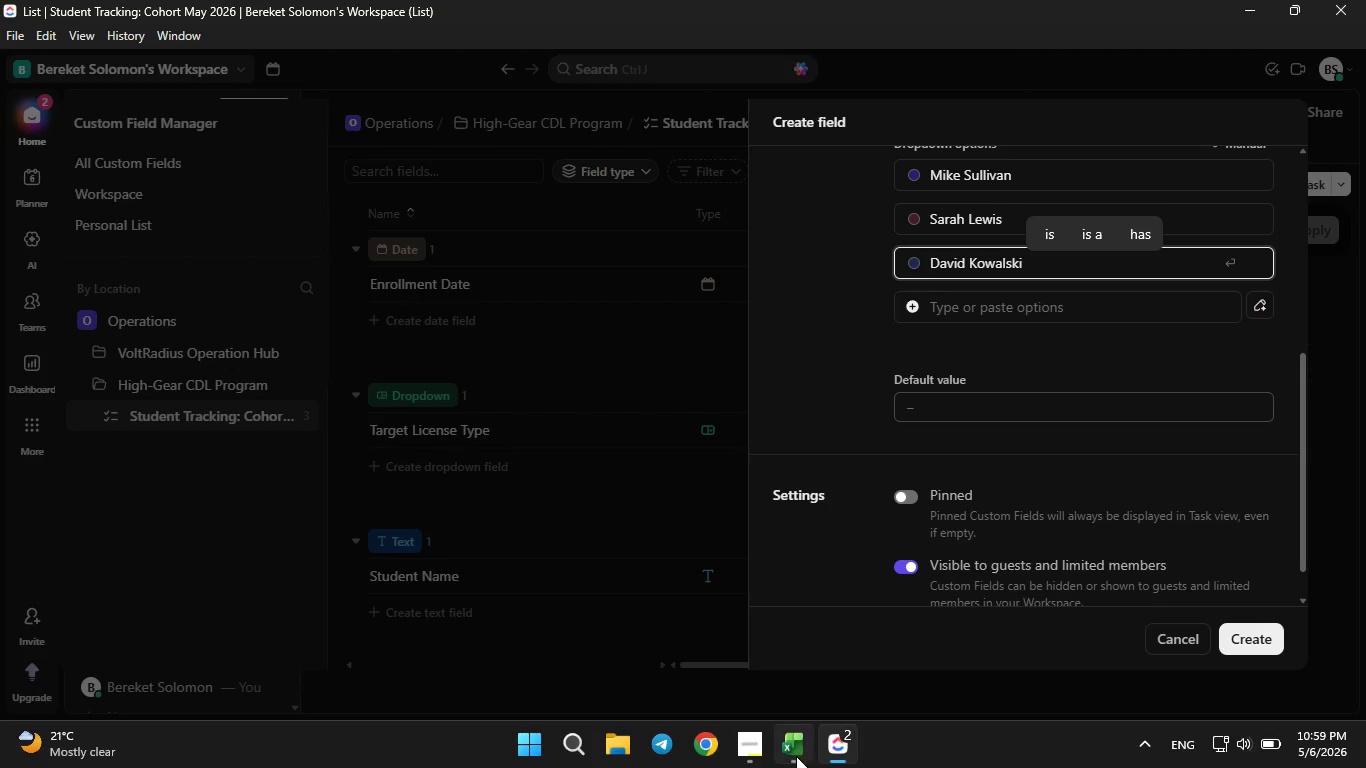 
left_click([796, 756])
 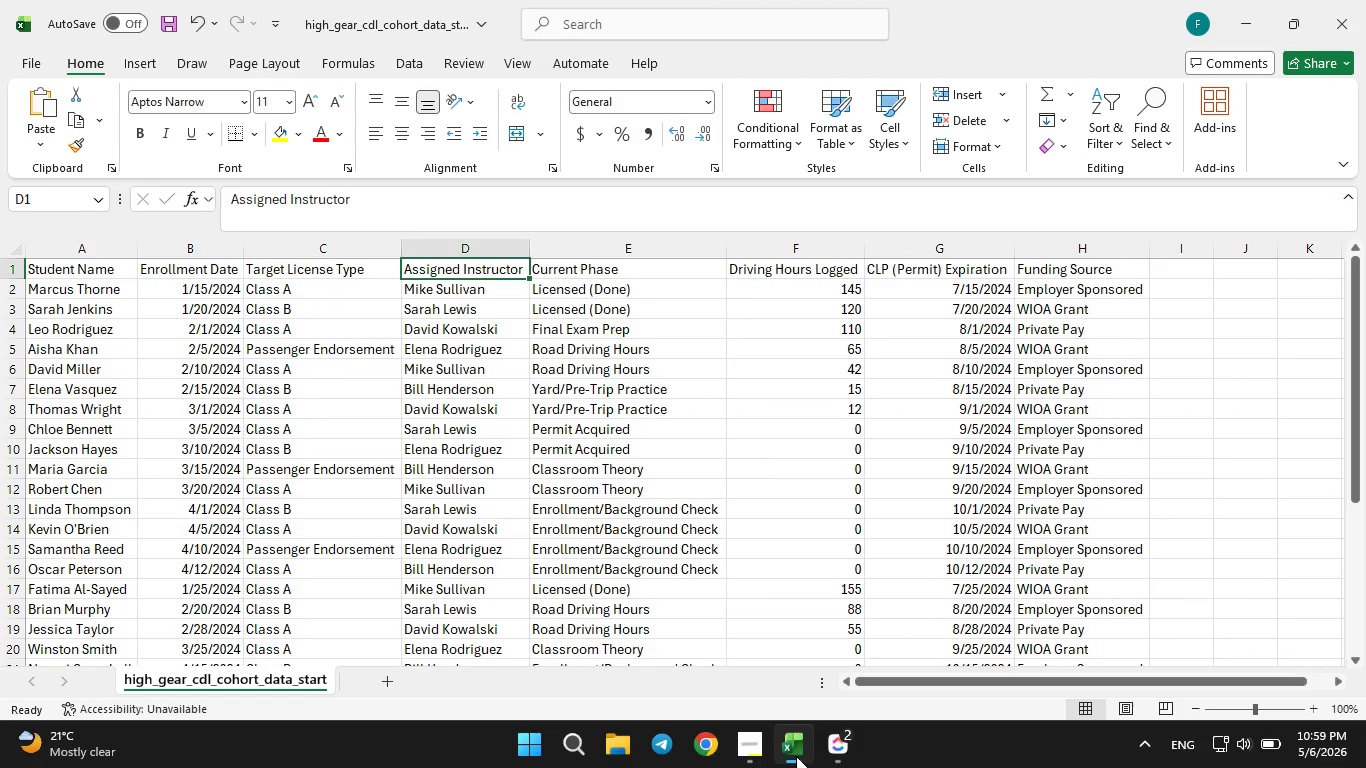 
wait(5.52)
 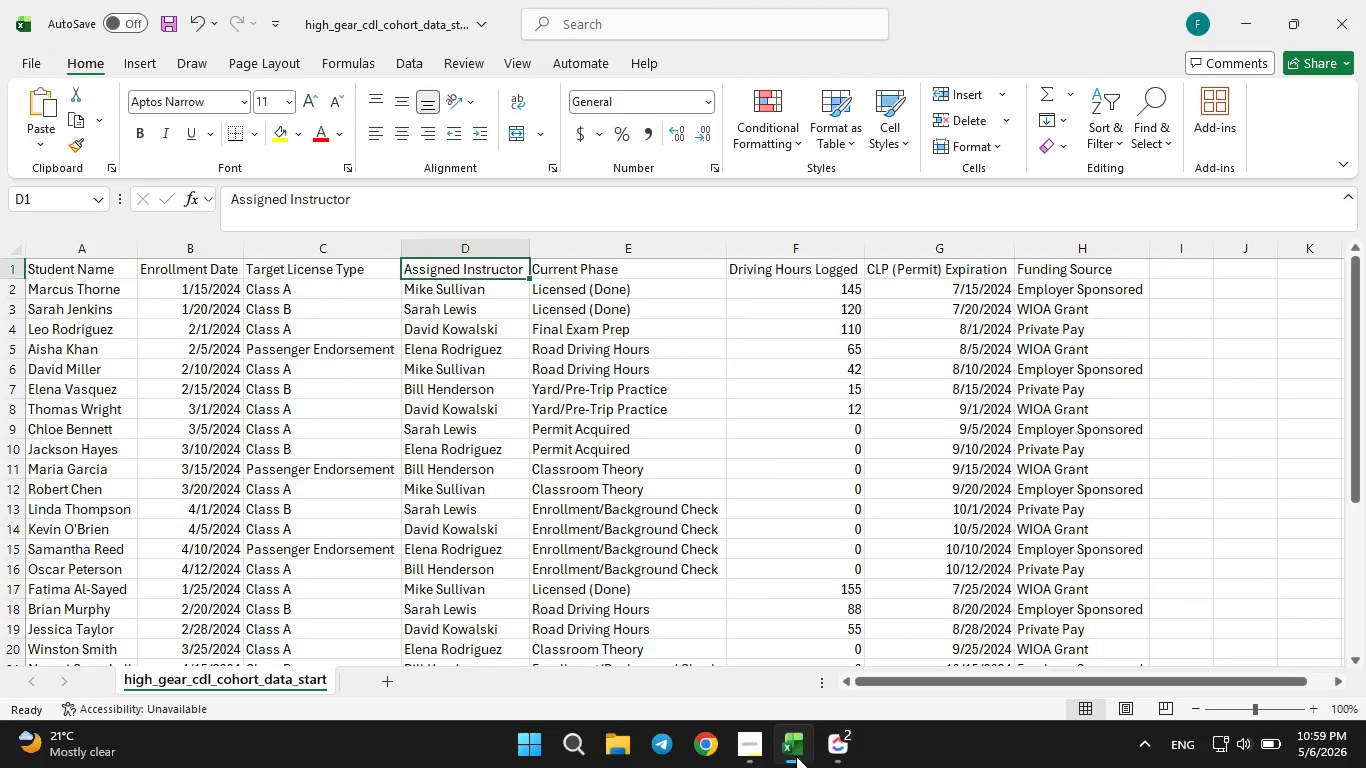 
left_click([796, 756])
 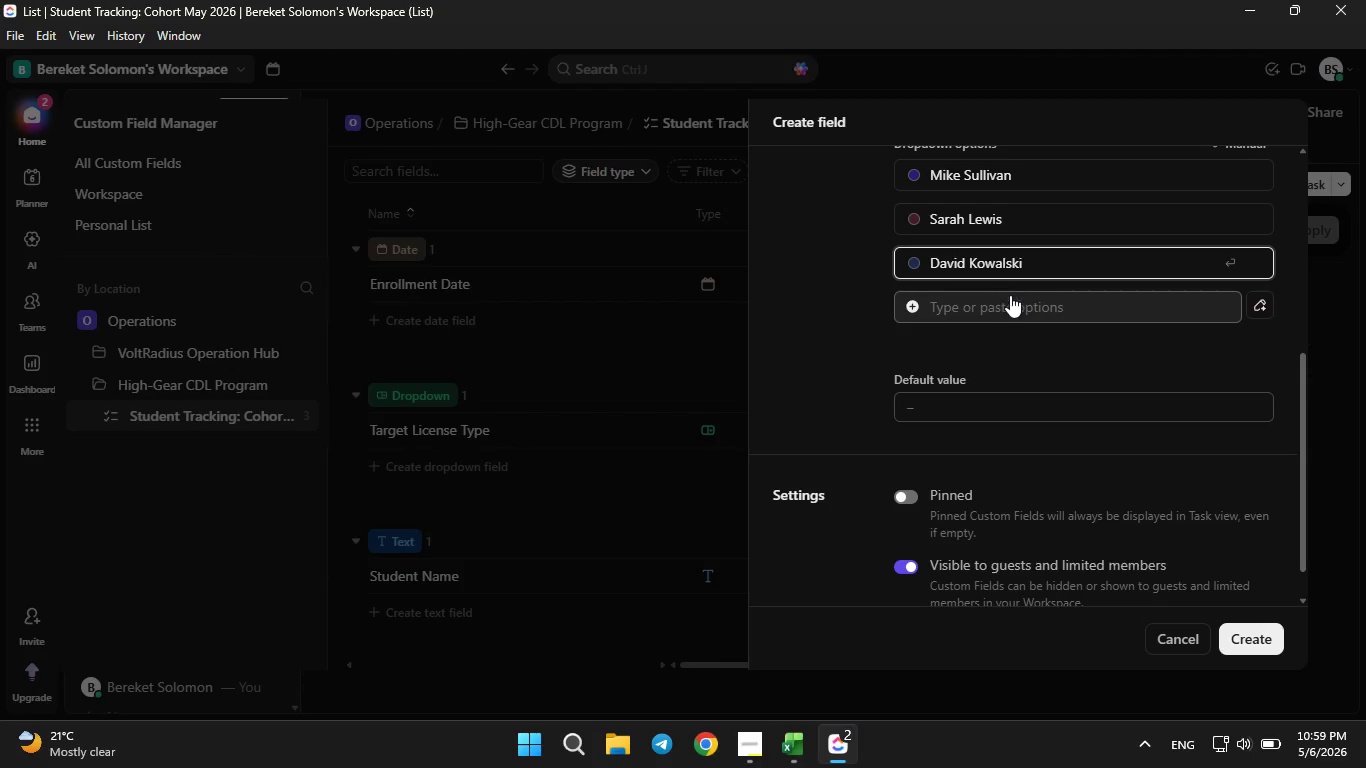 
left_click([1009, 293])
 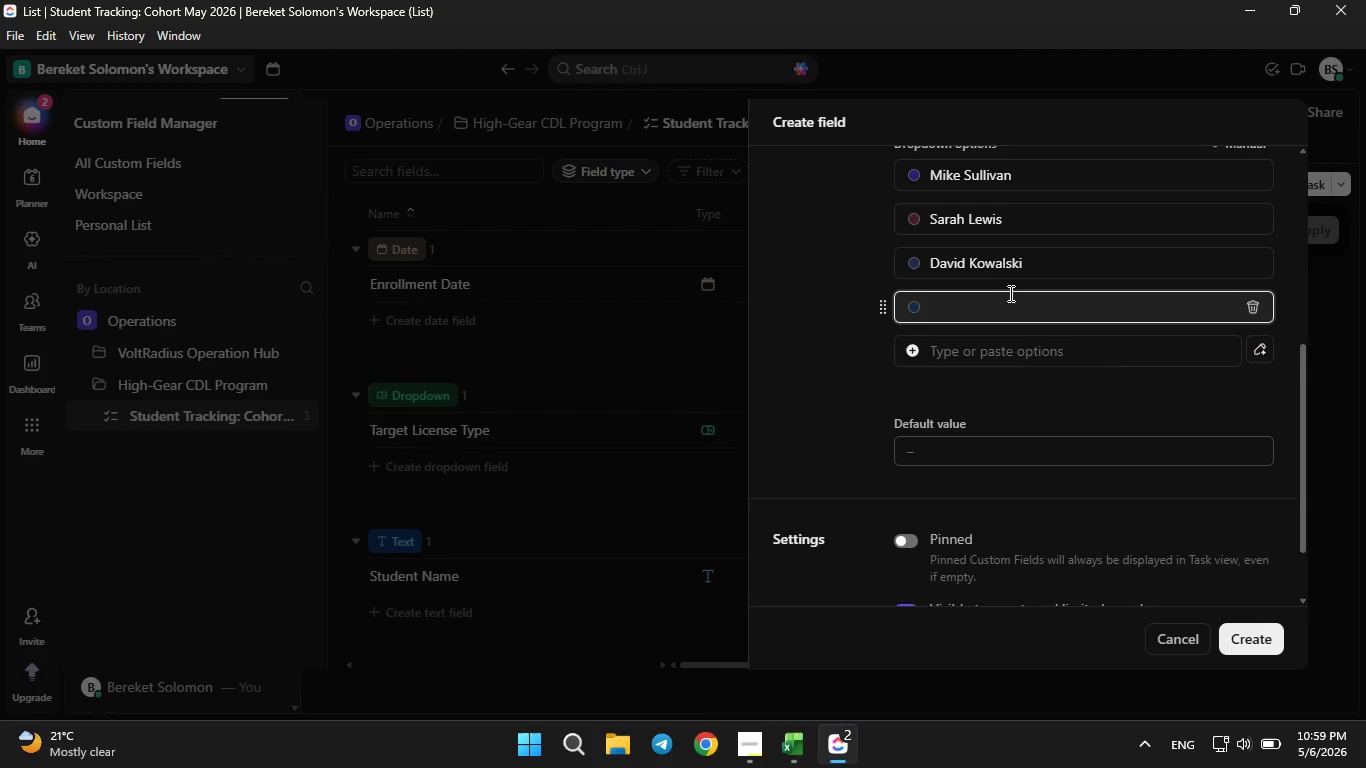 
key(Backspace)
type(Elena Rodriga)
 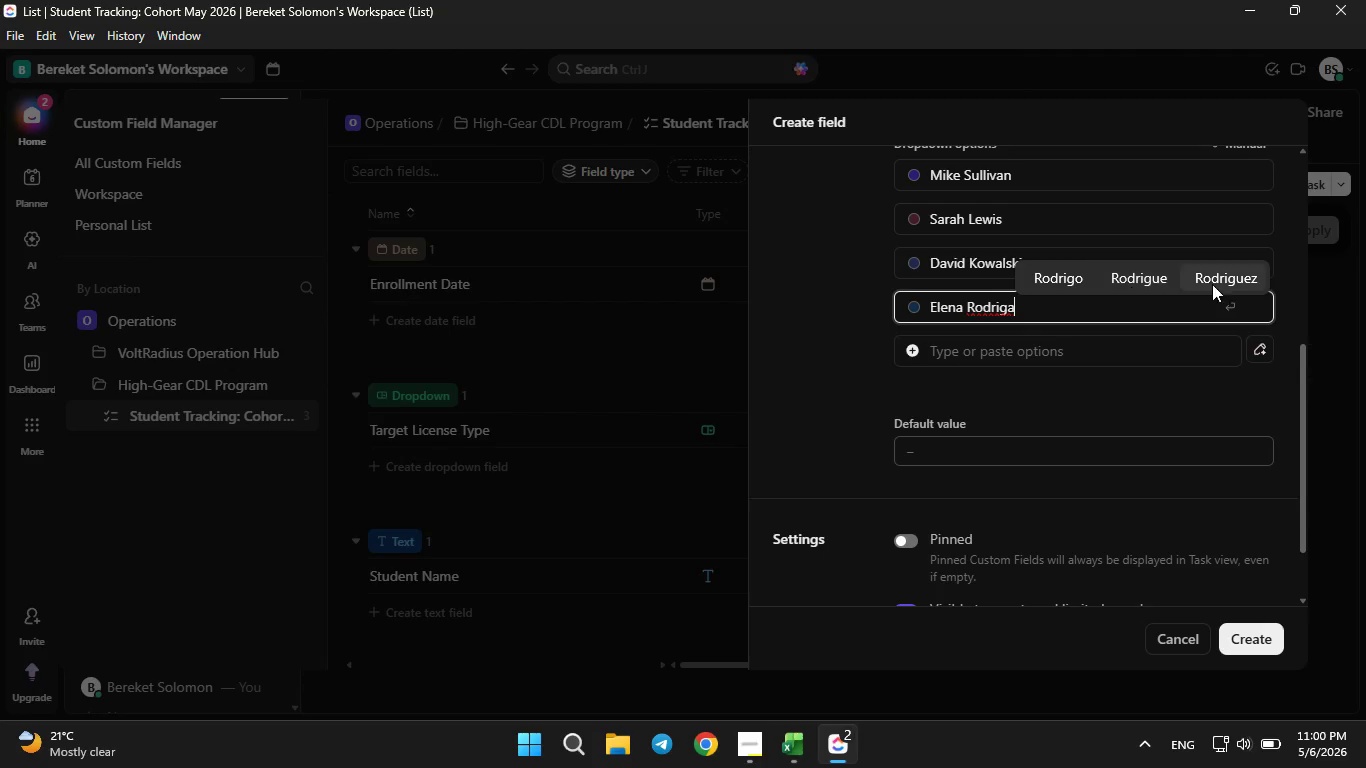 
left_click([1219, 282])
 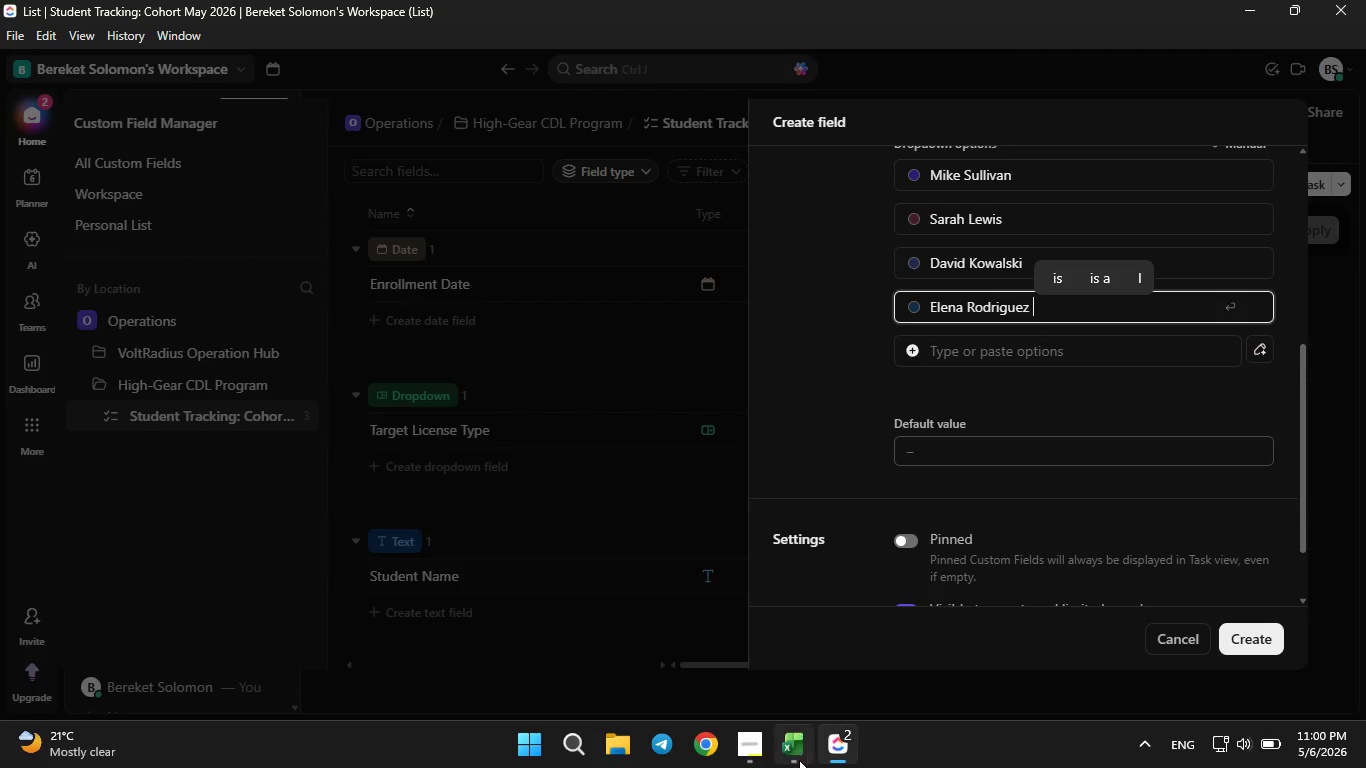 
left_click([798, 761])
 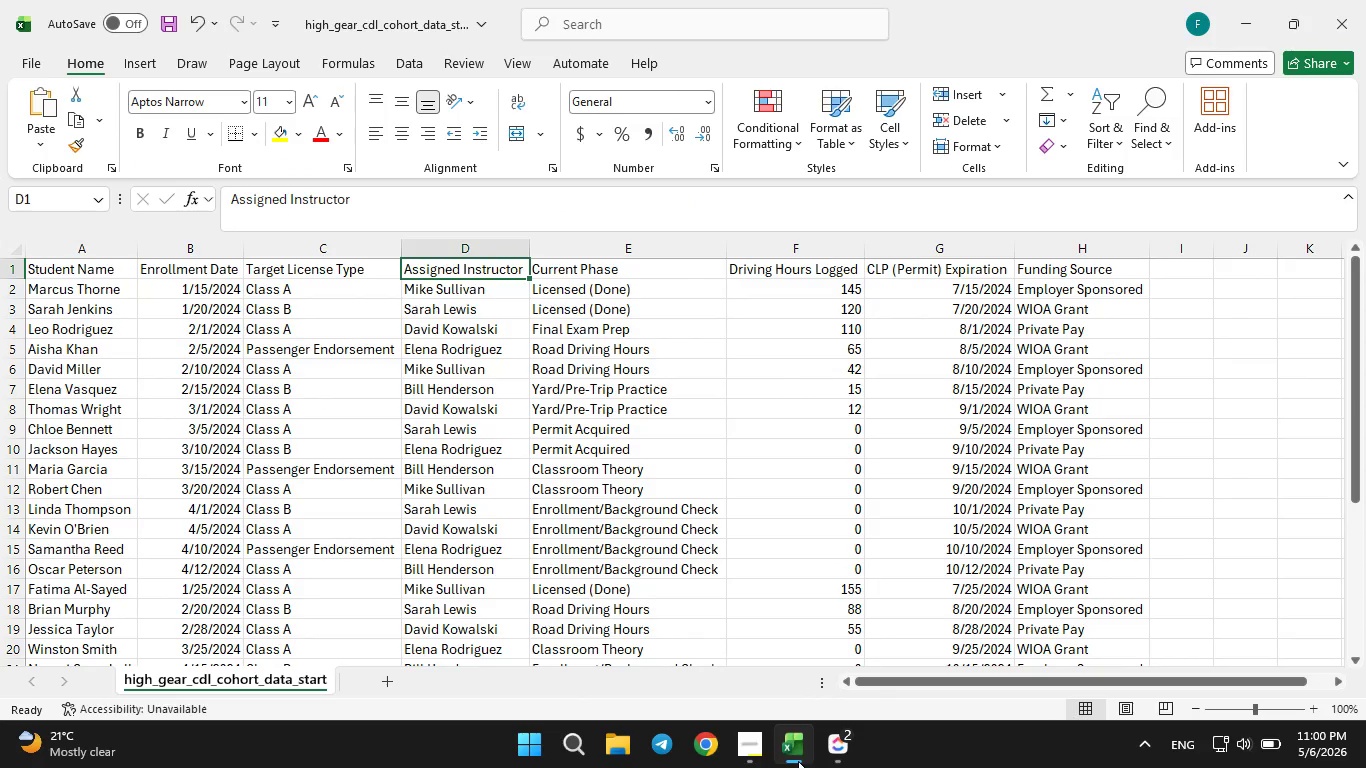 
left_click([798, 761])
 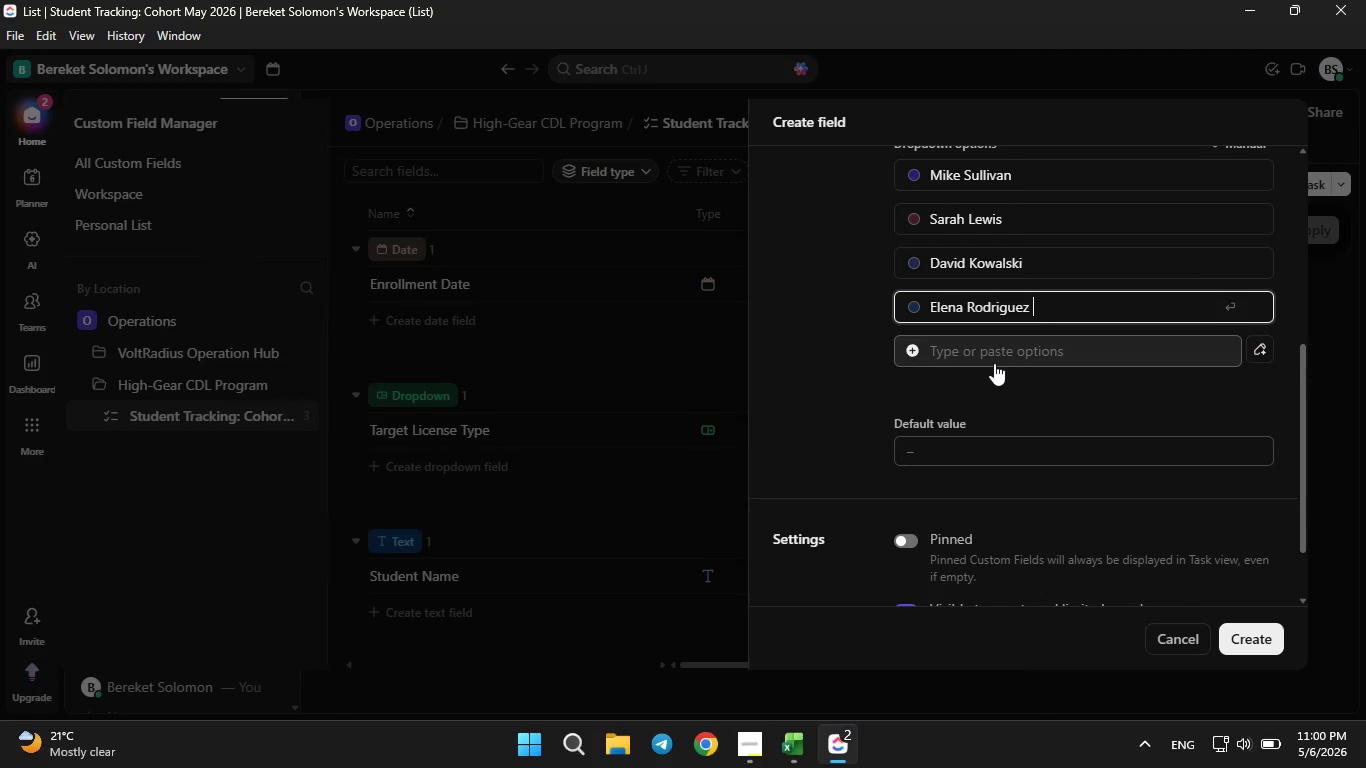 
left_click([990, 358])
 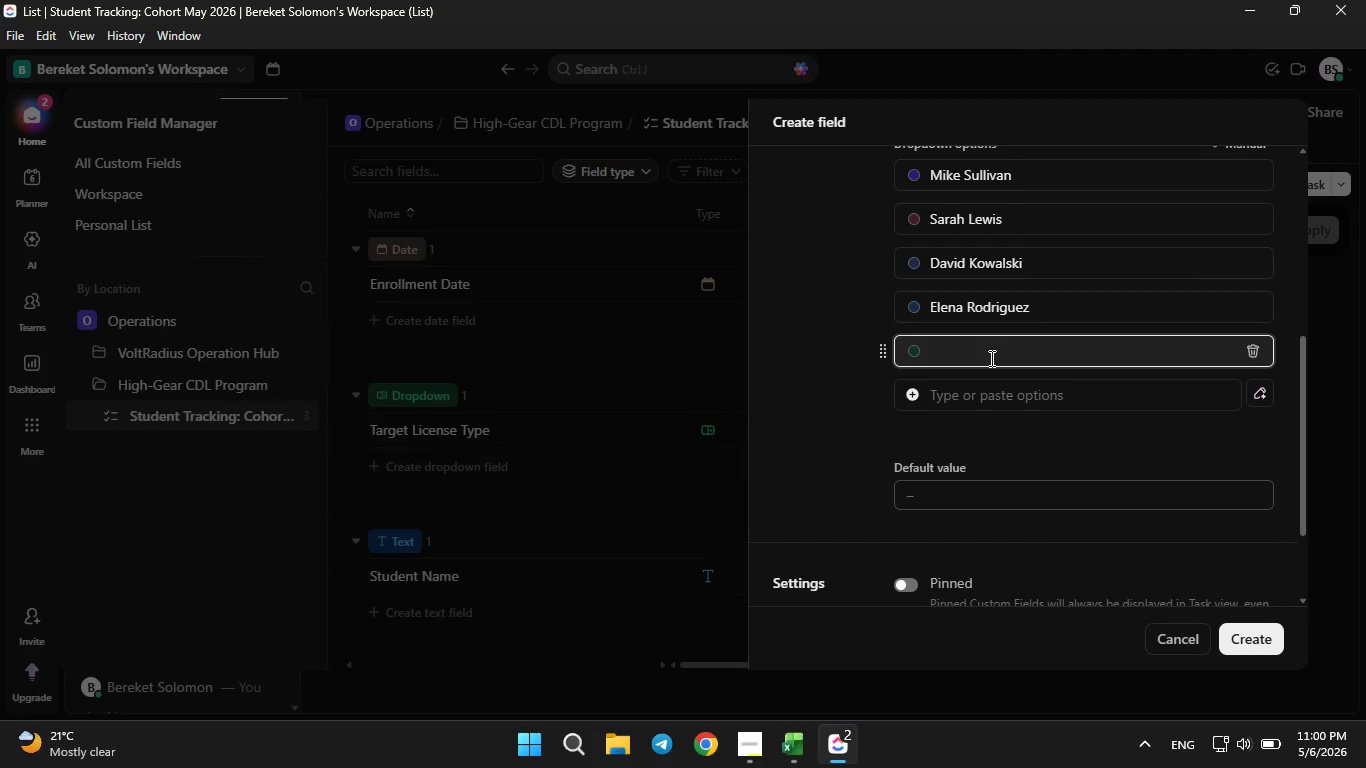 
type(Bill Henders)
 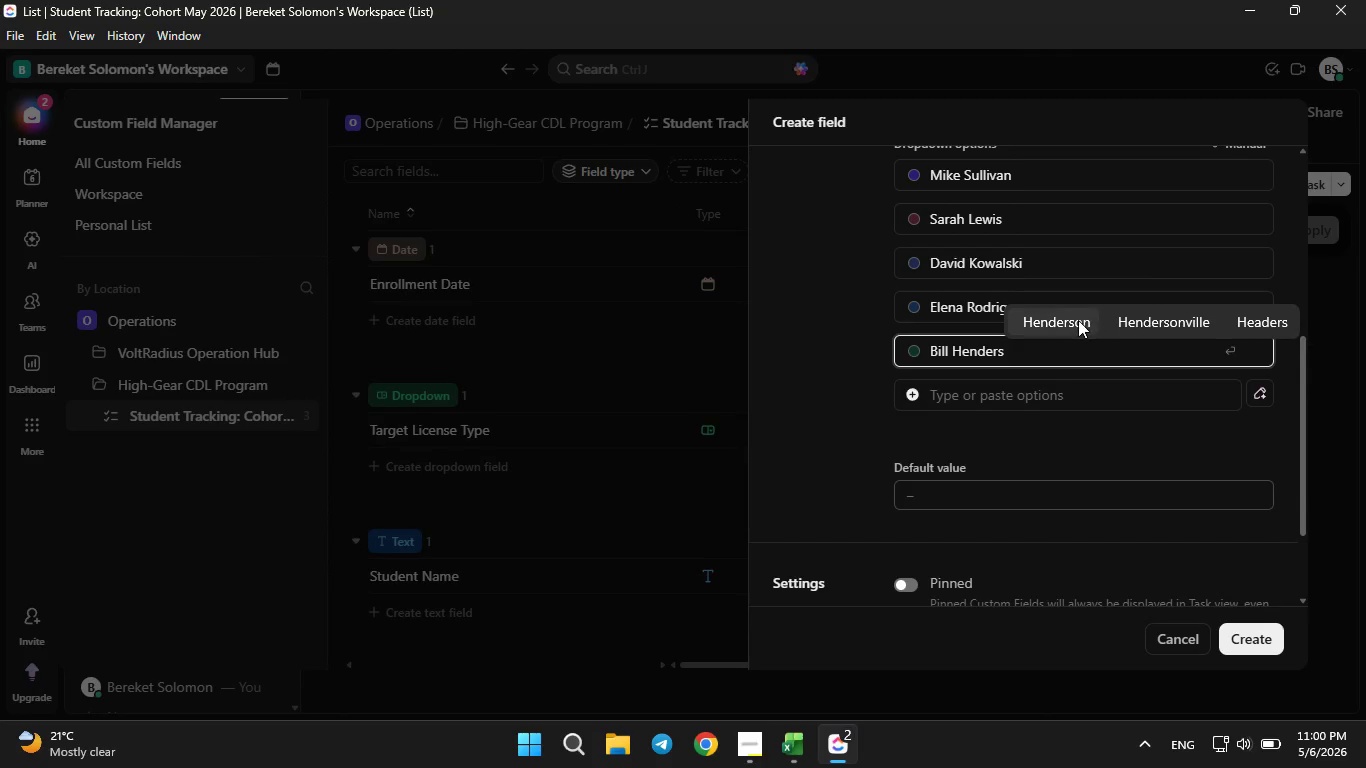 
left_click([1078, 320])
 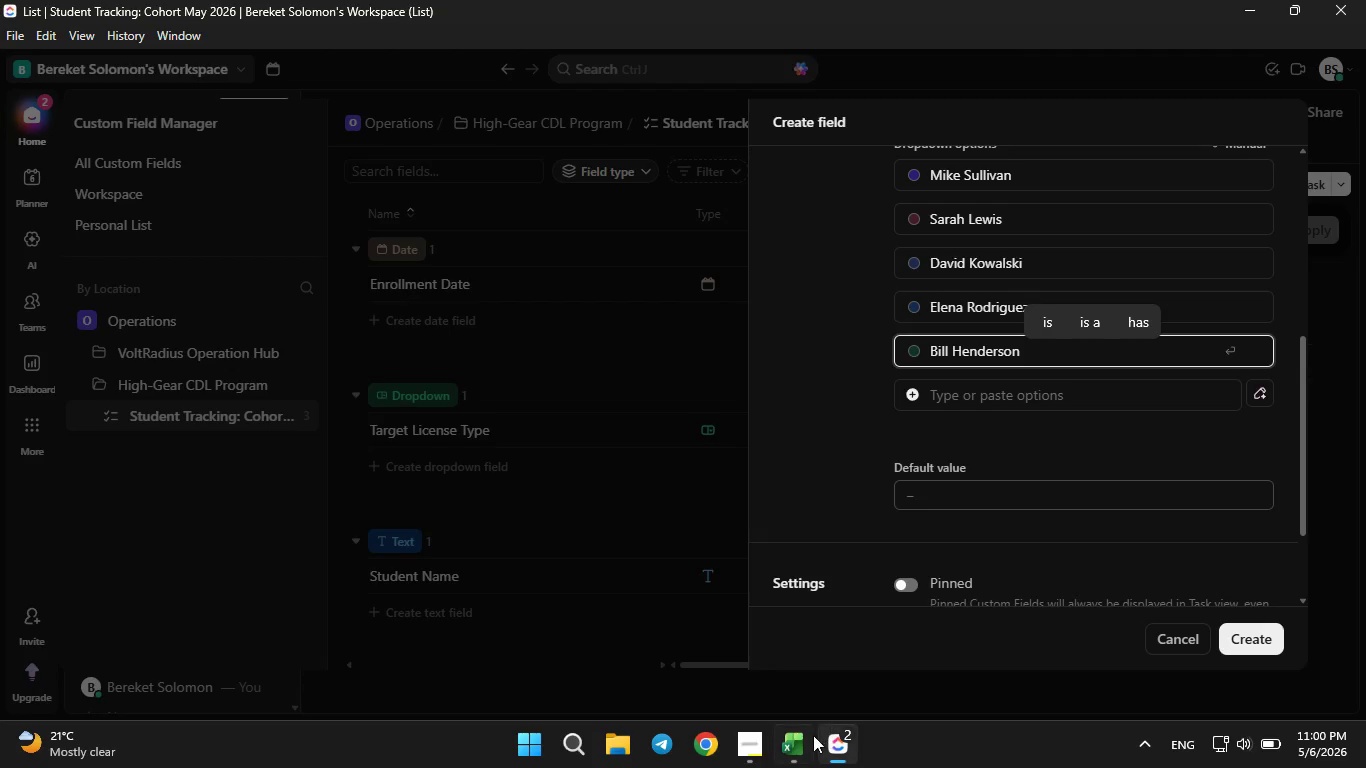 
left_click([813, 735])
 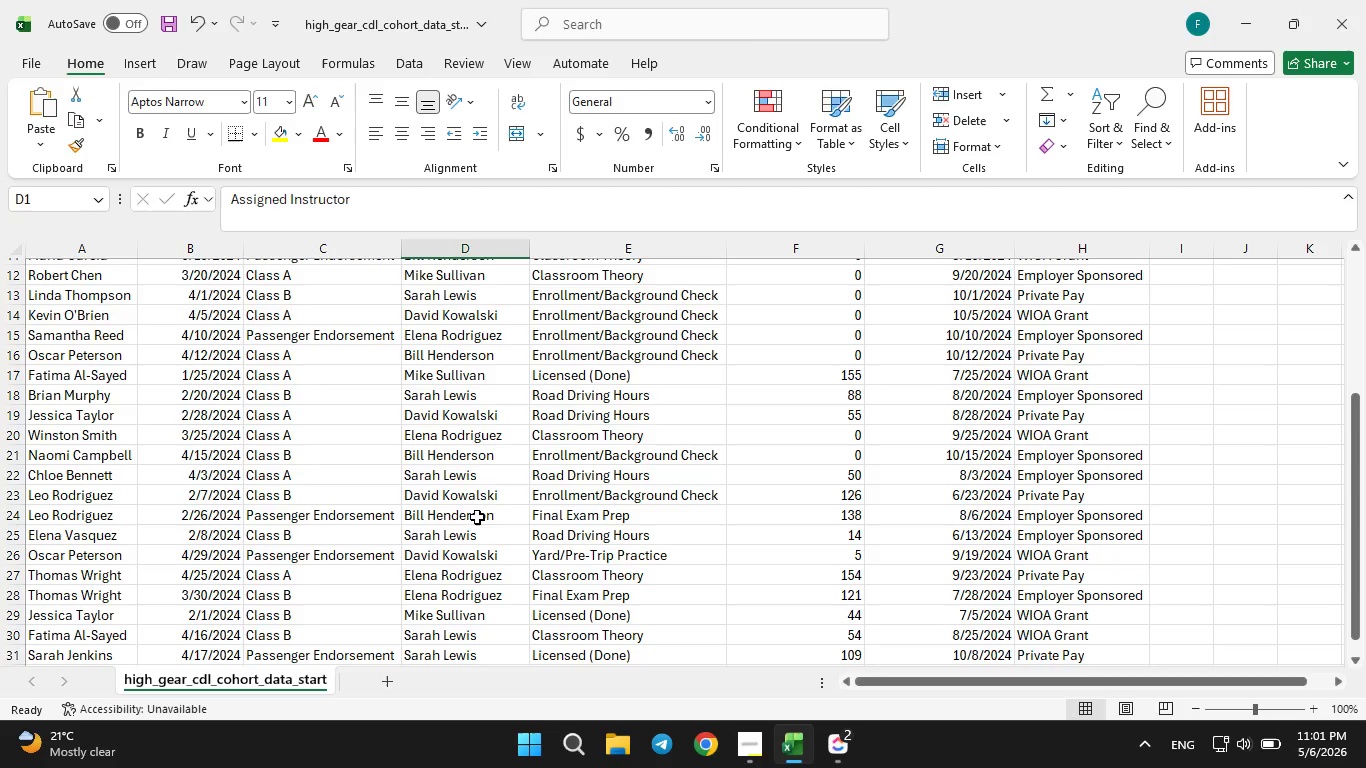 
wait(48.48)
 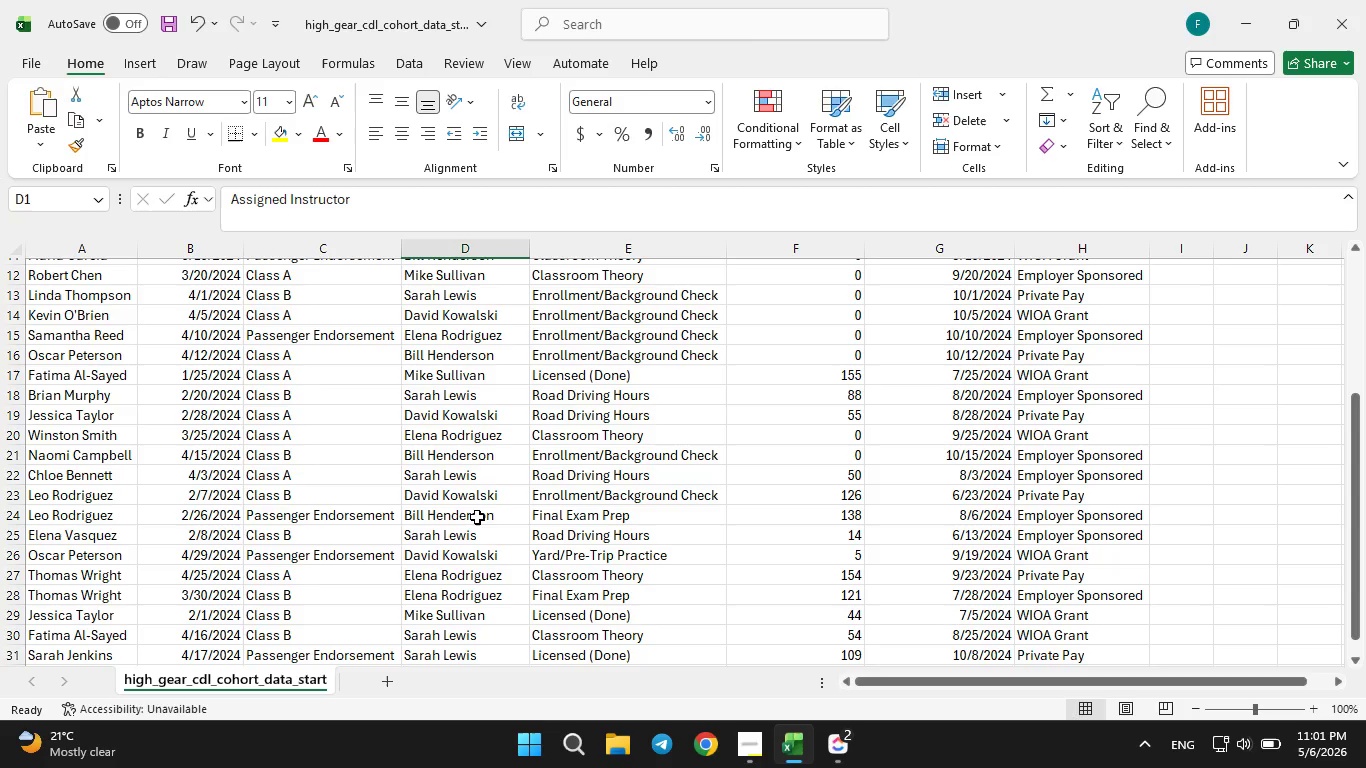 
left_click([828, 750])
 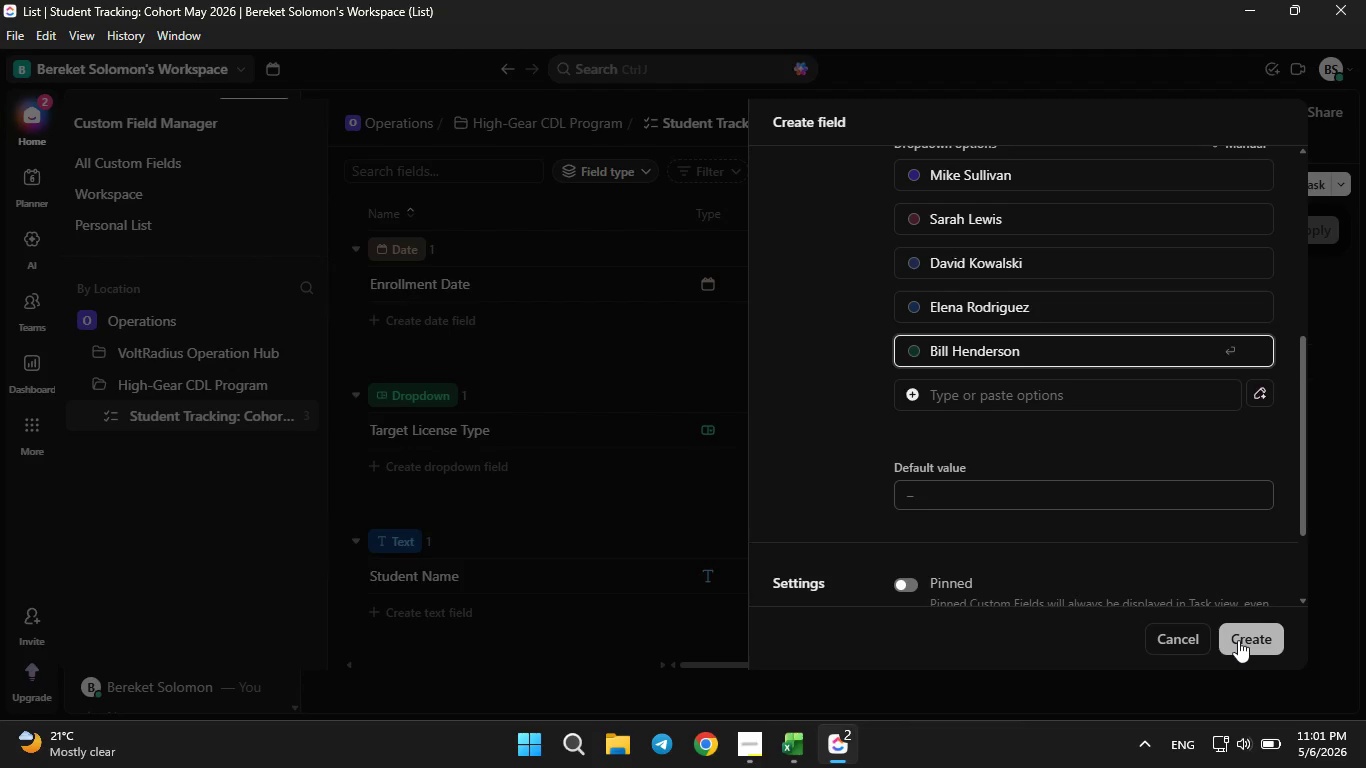 
left_click([1238, 640])
 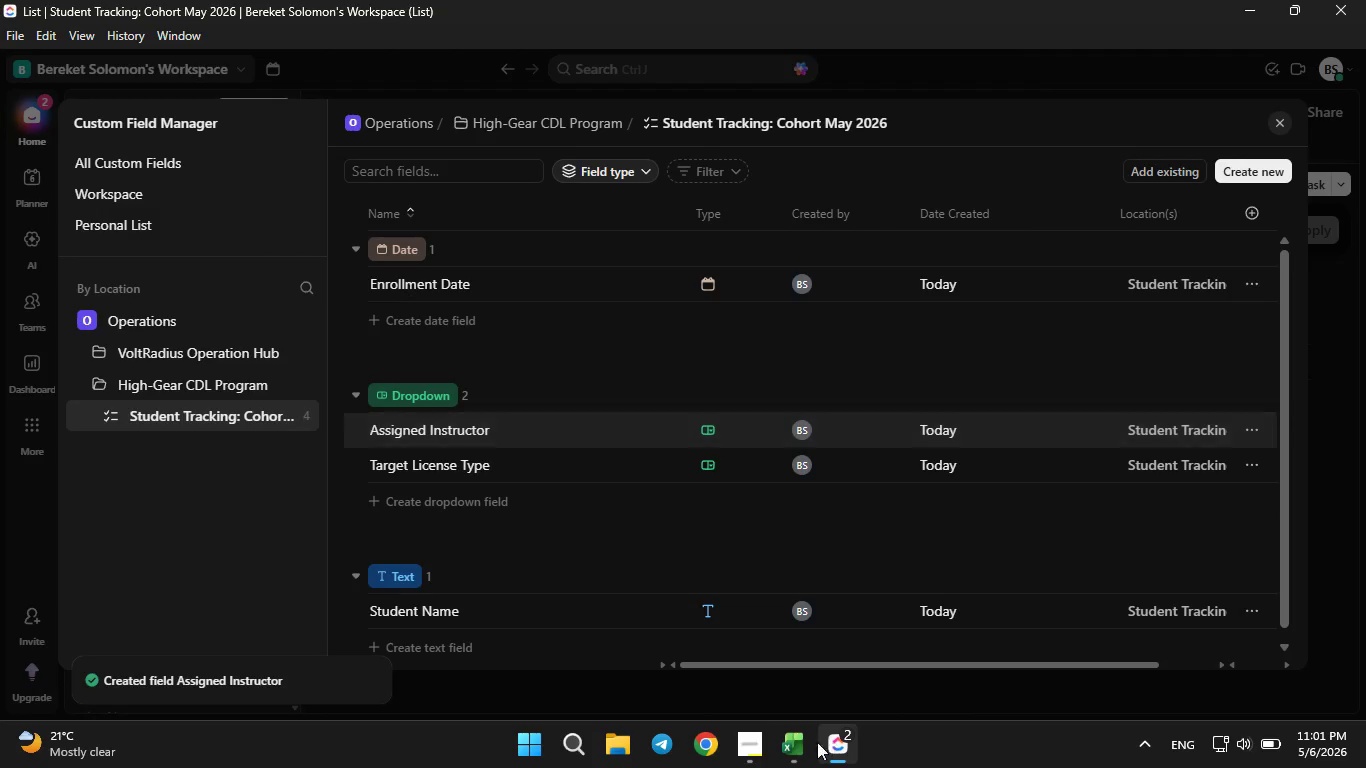 
left_click([796, 747])
 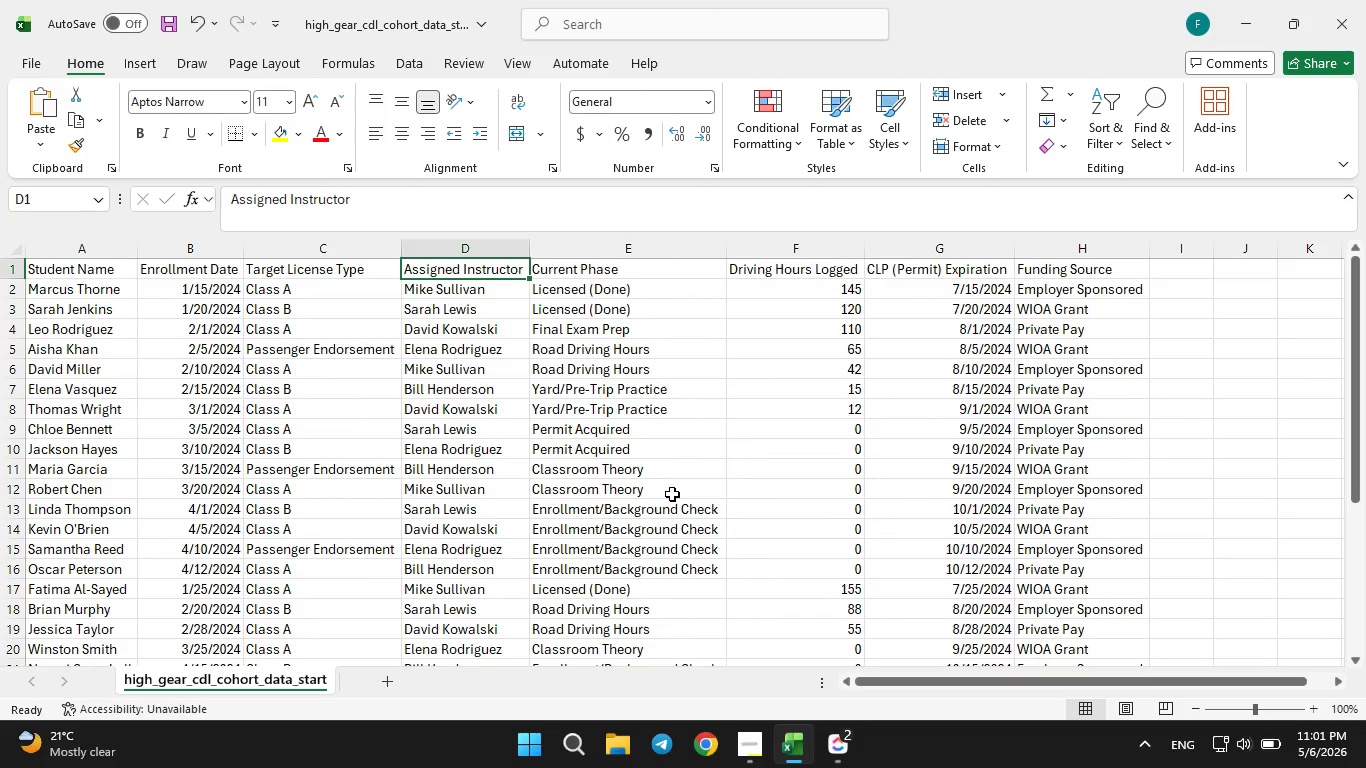 
wait(9.47)
 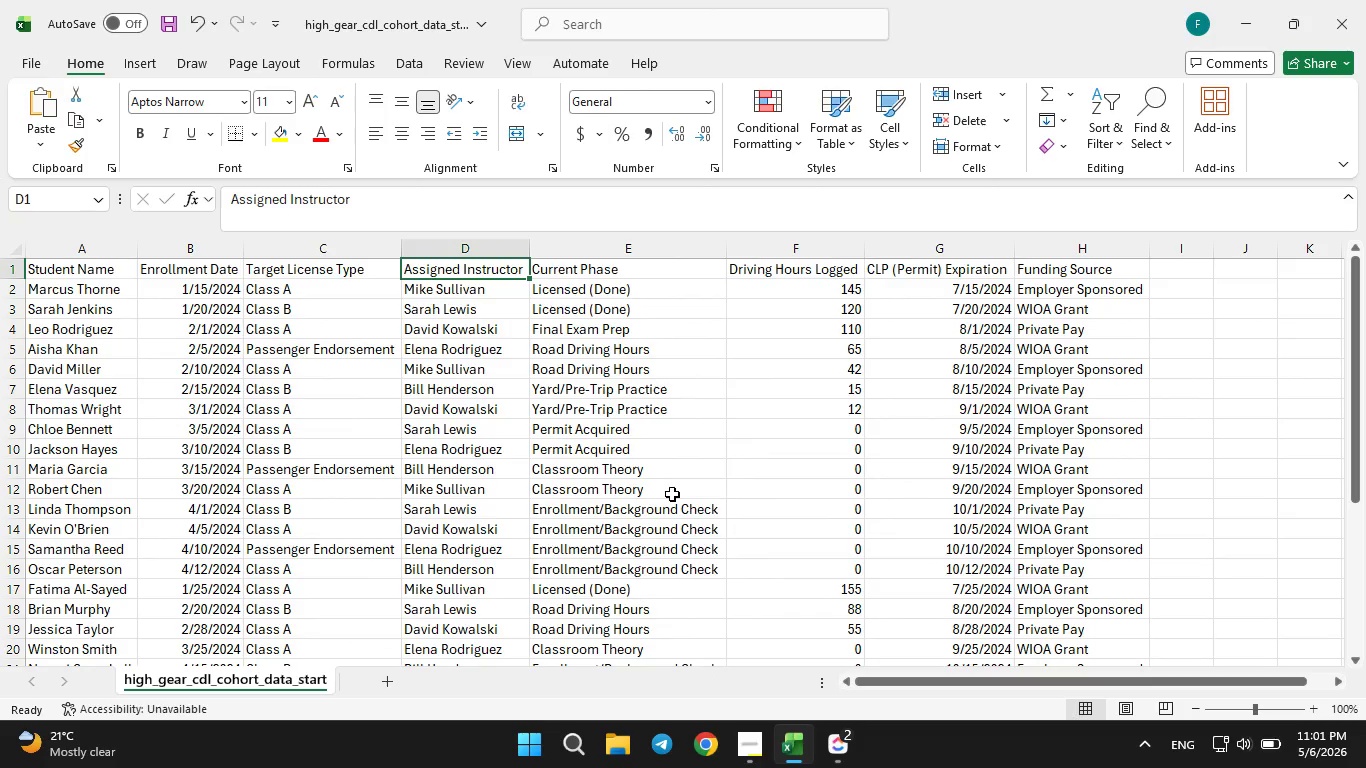 
left_click([844, 745])
 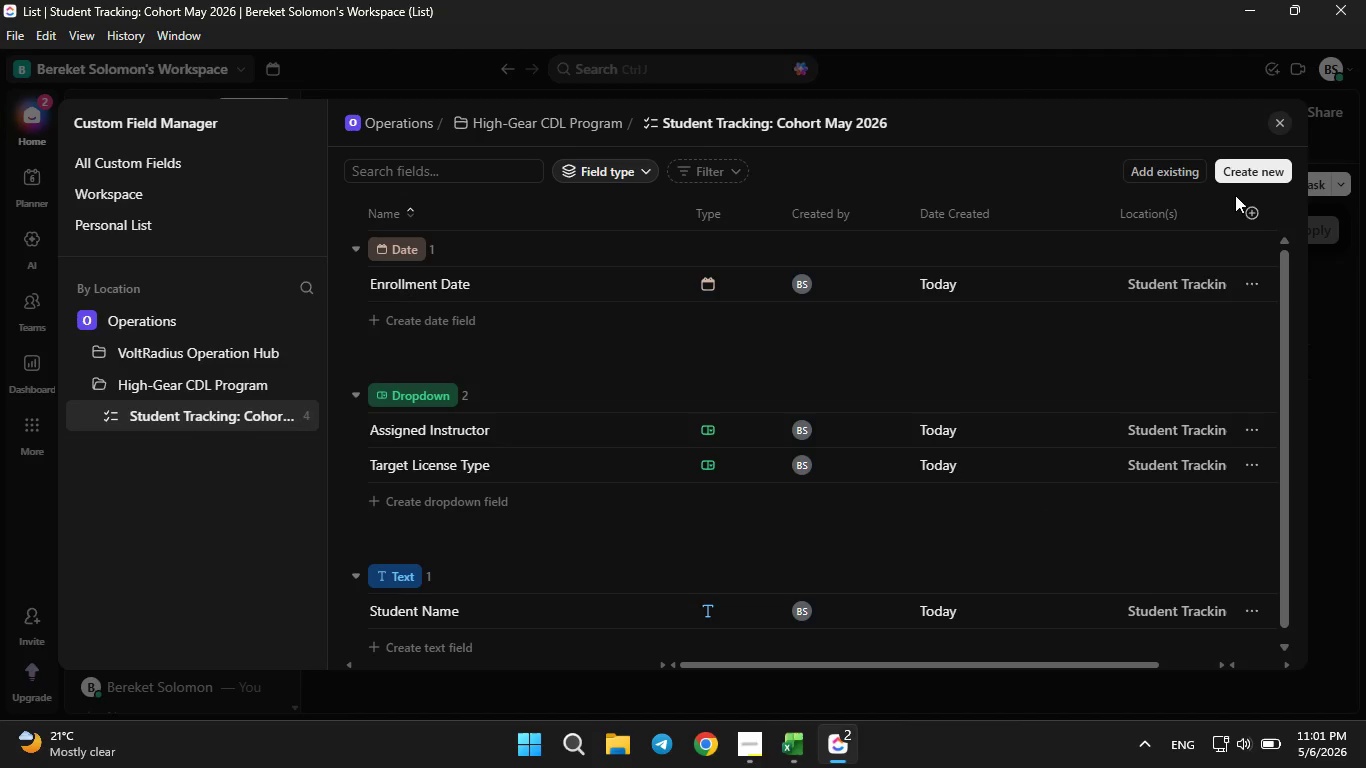 
left_click([1237, 180])
 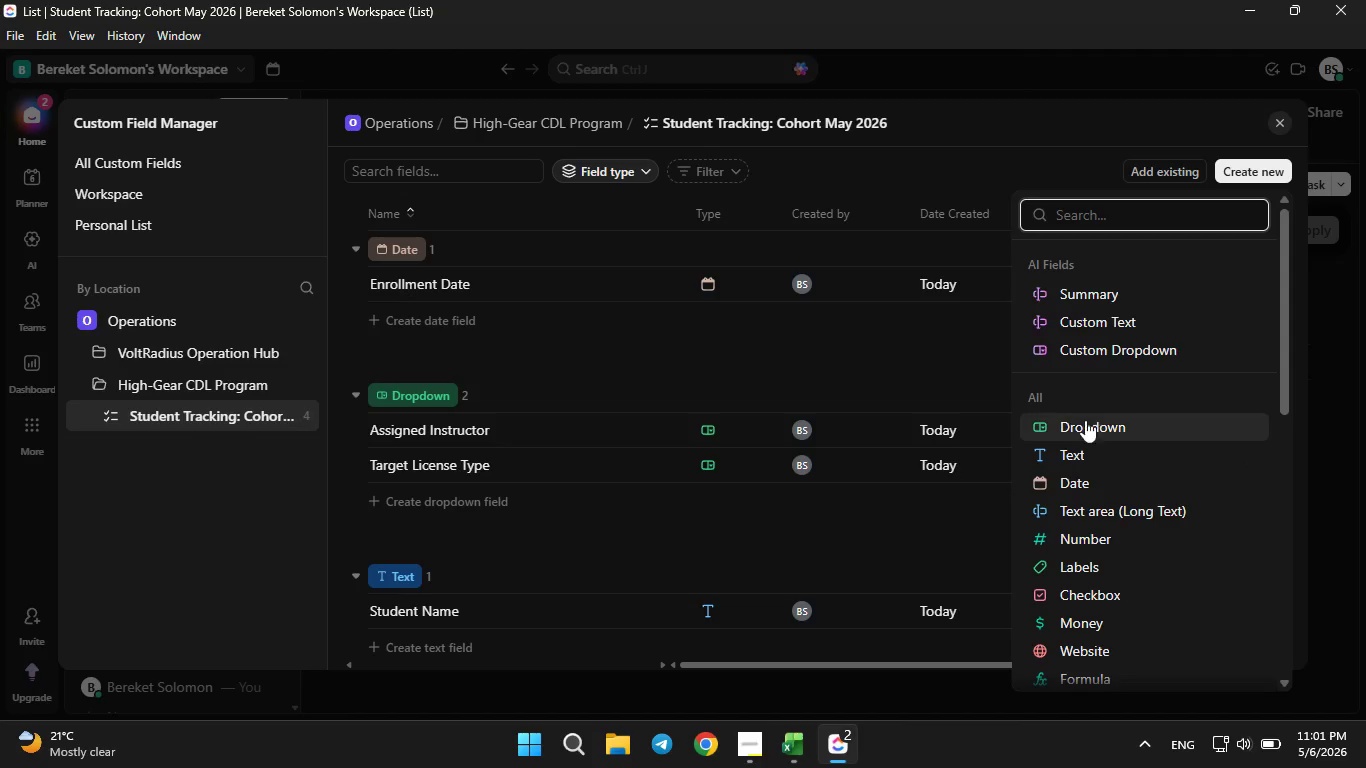 
left_click([1076, 432])
 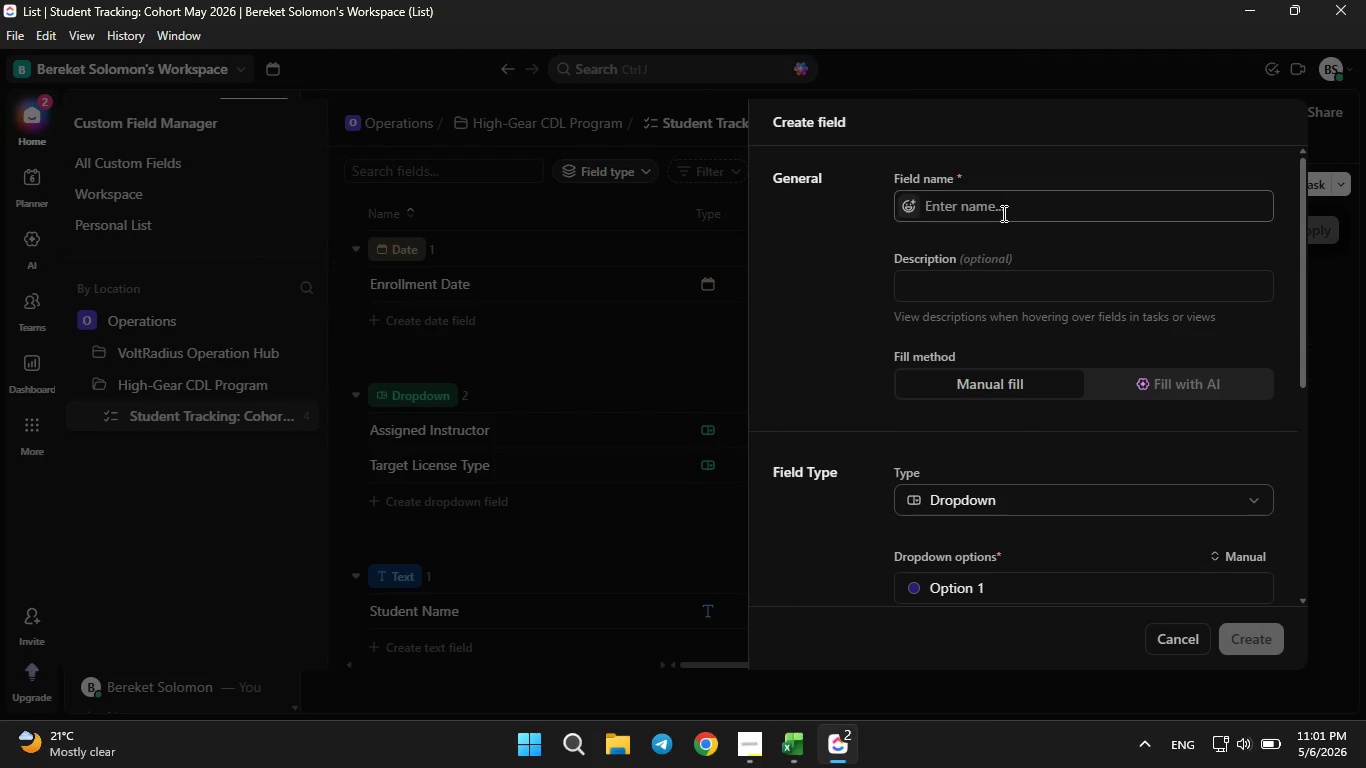 
left_click([1002, 213])
 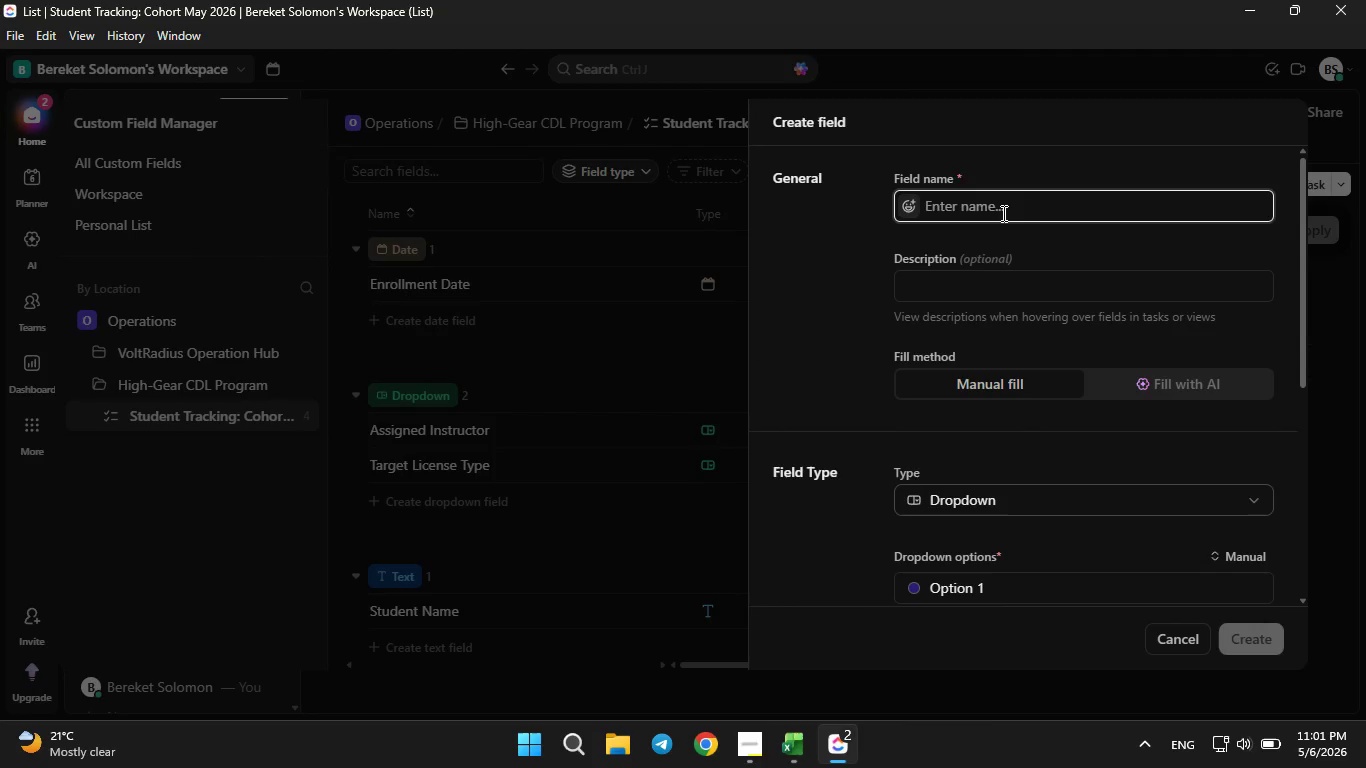 
type(Current Phase)
 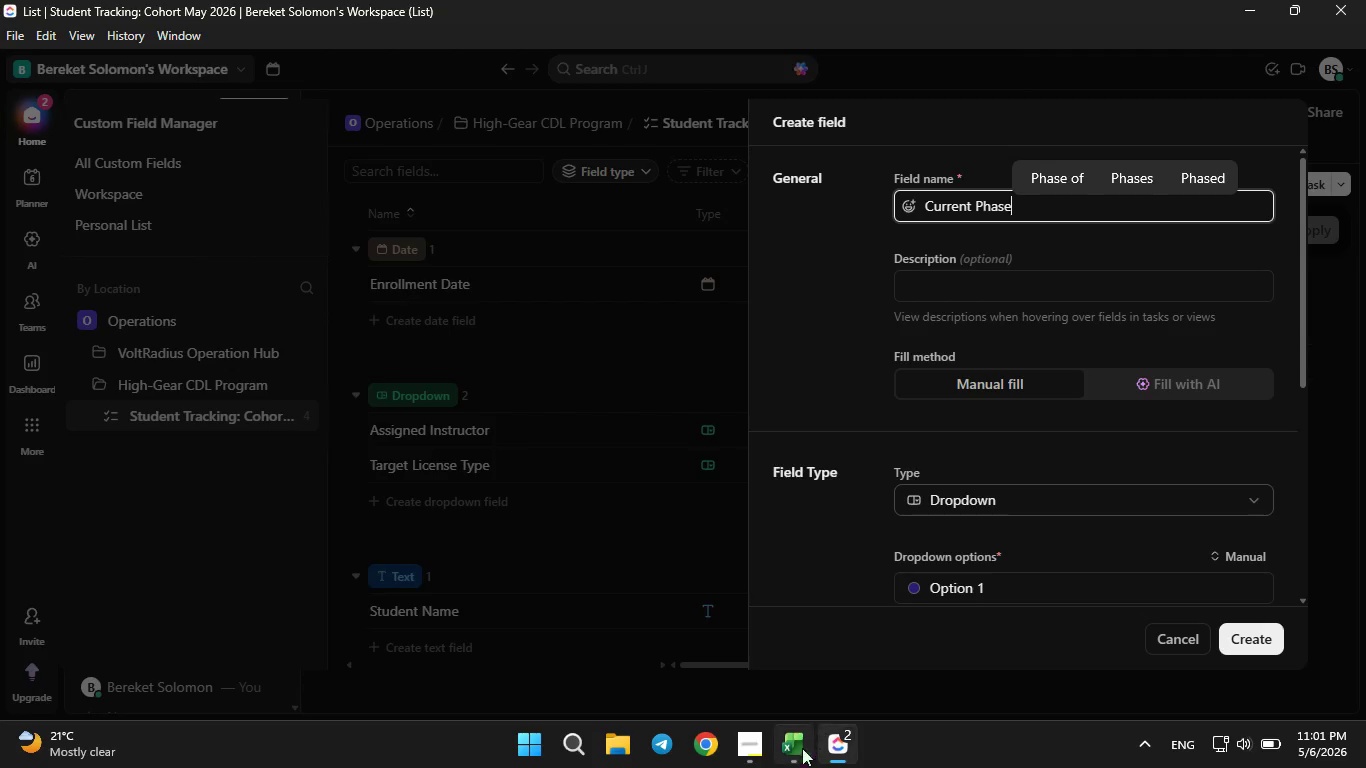 
left_click([797, 753])
 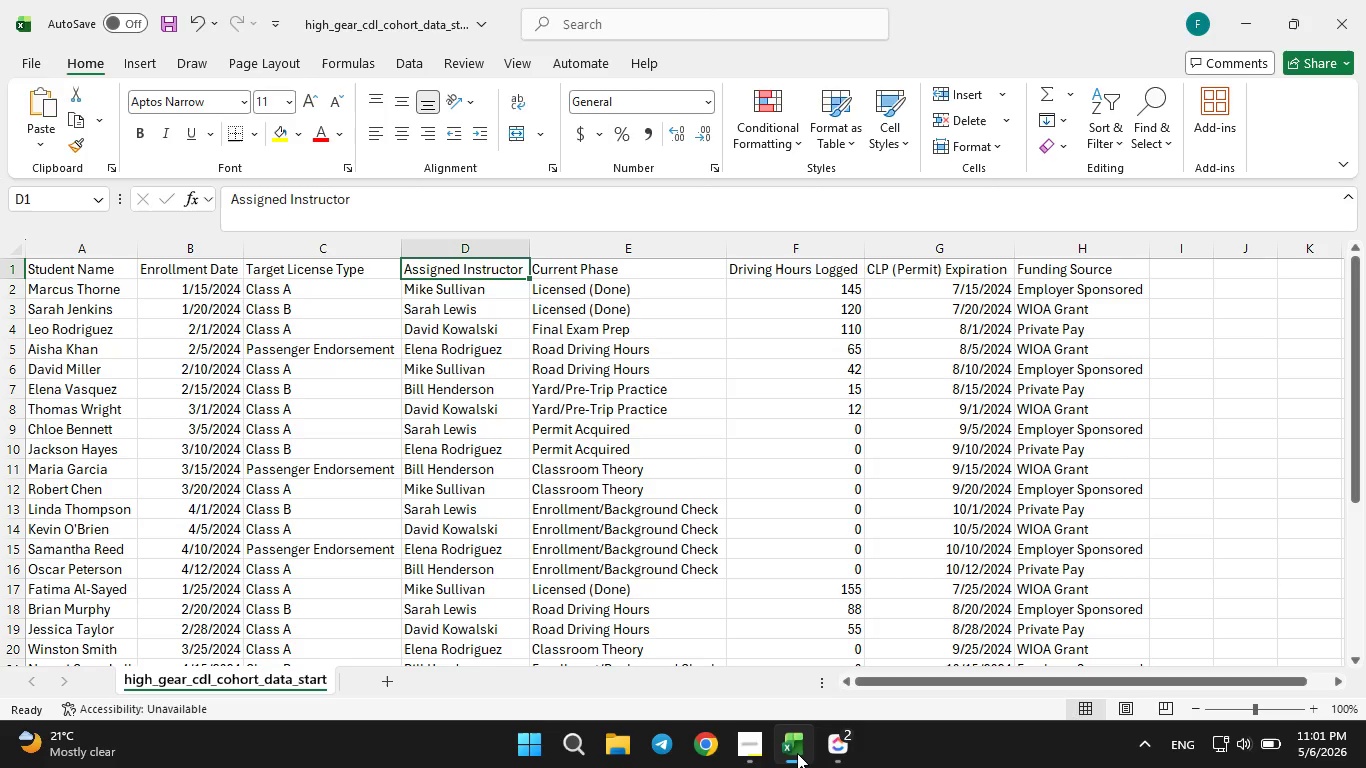 
left_click([797, 753])
 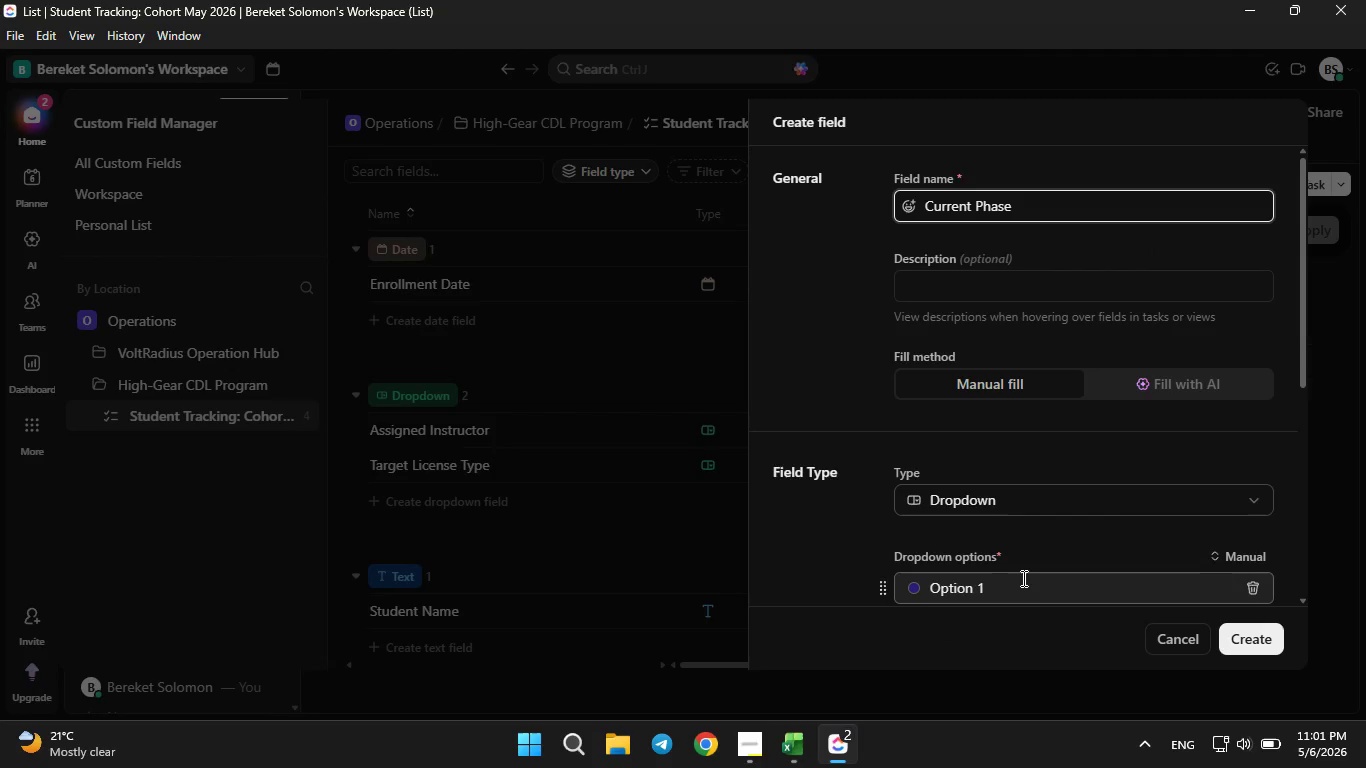 
left_click([1022, 578])
 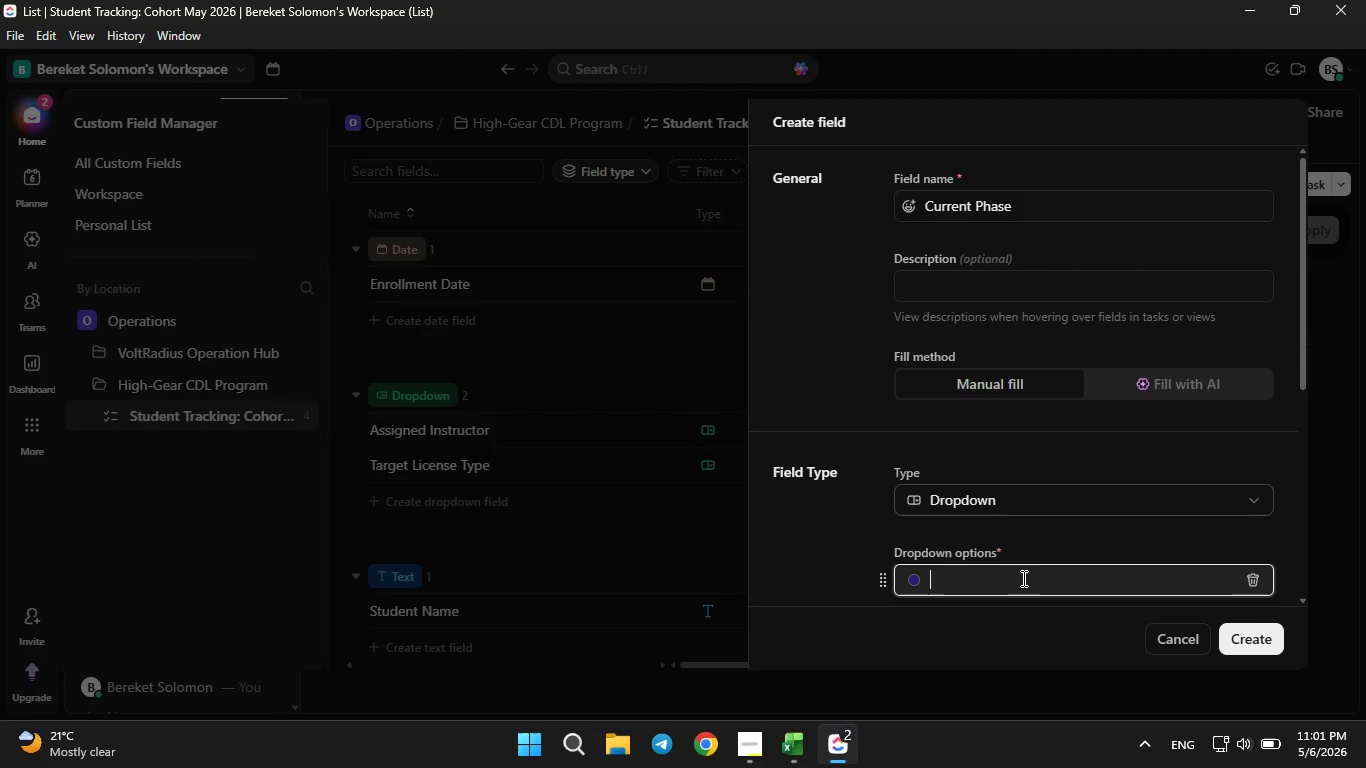 
key(Backspace)
type(Licensed())
 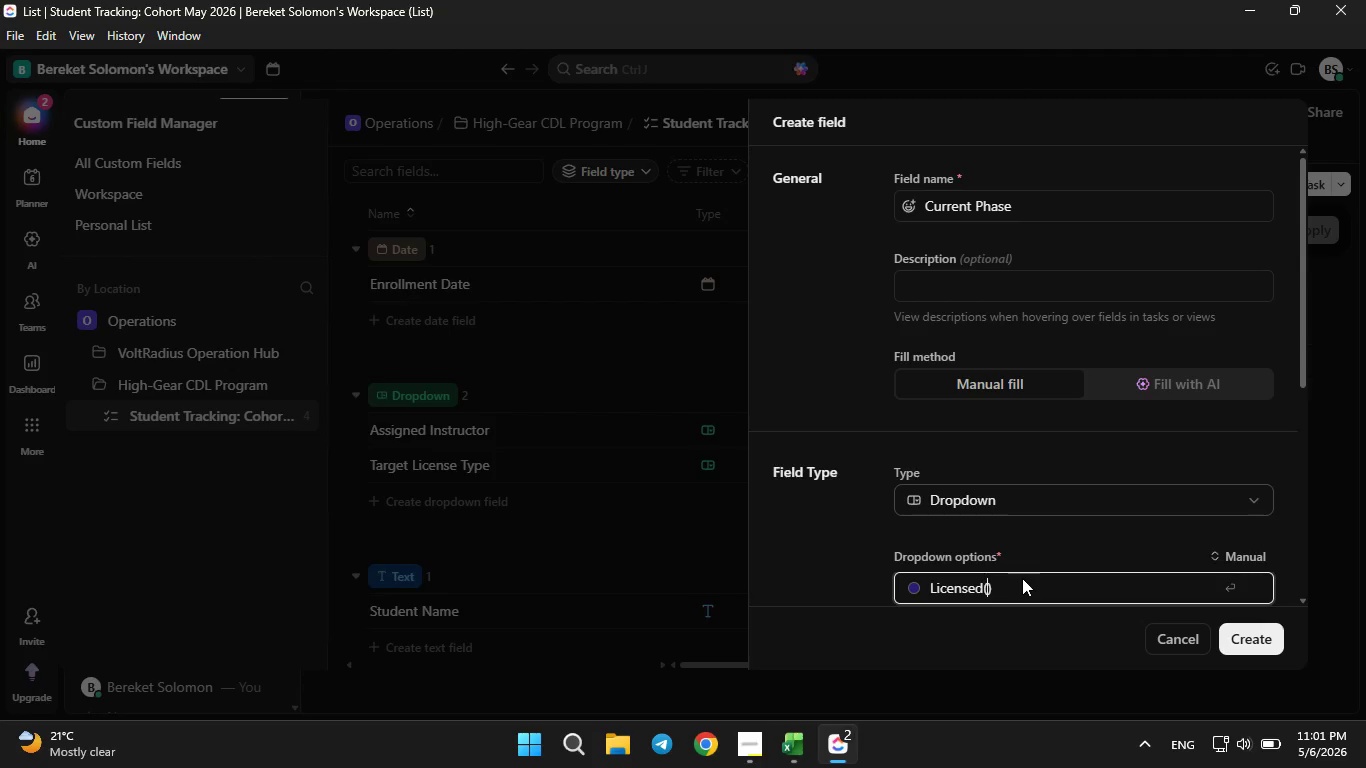 
 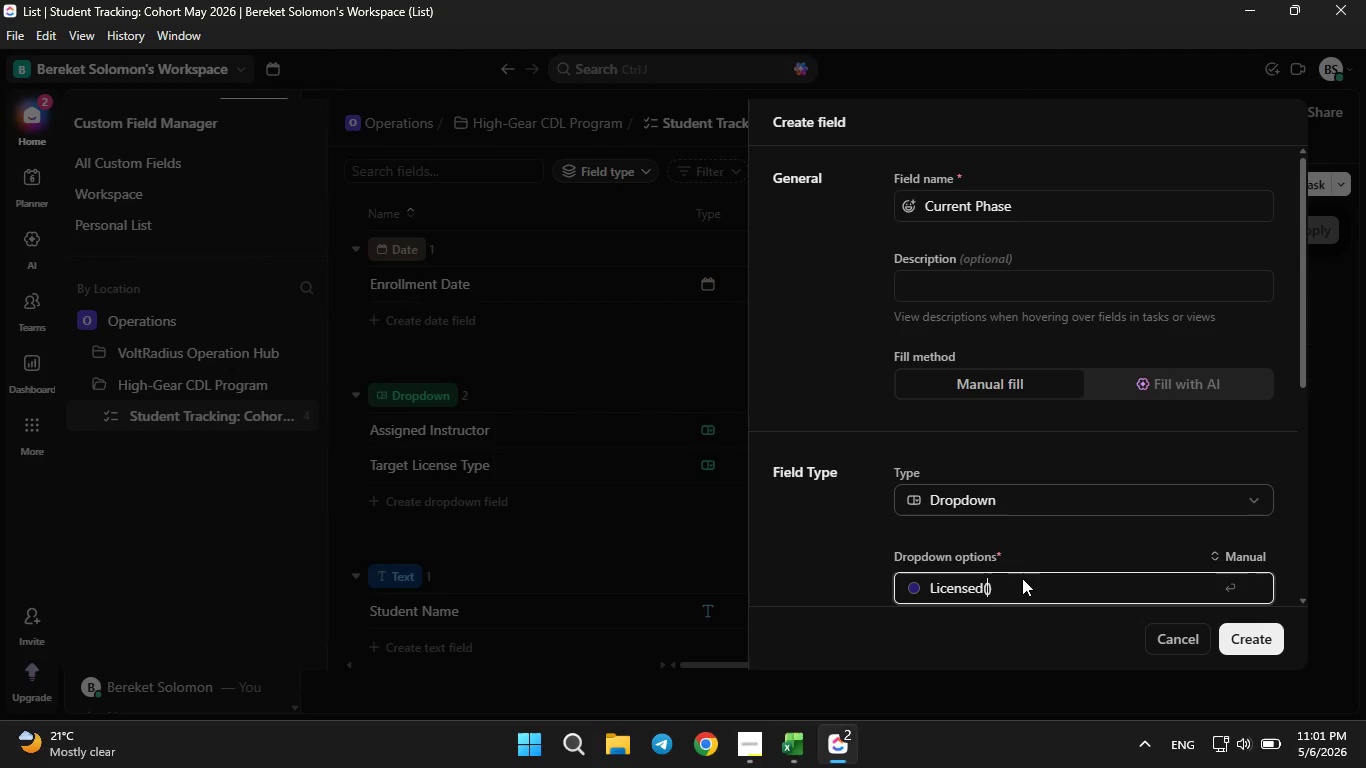 
key(ArrowLeft)
 